 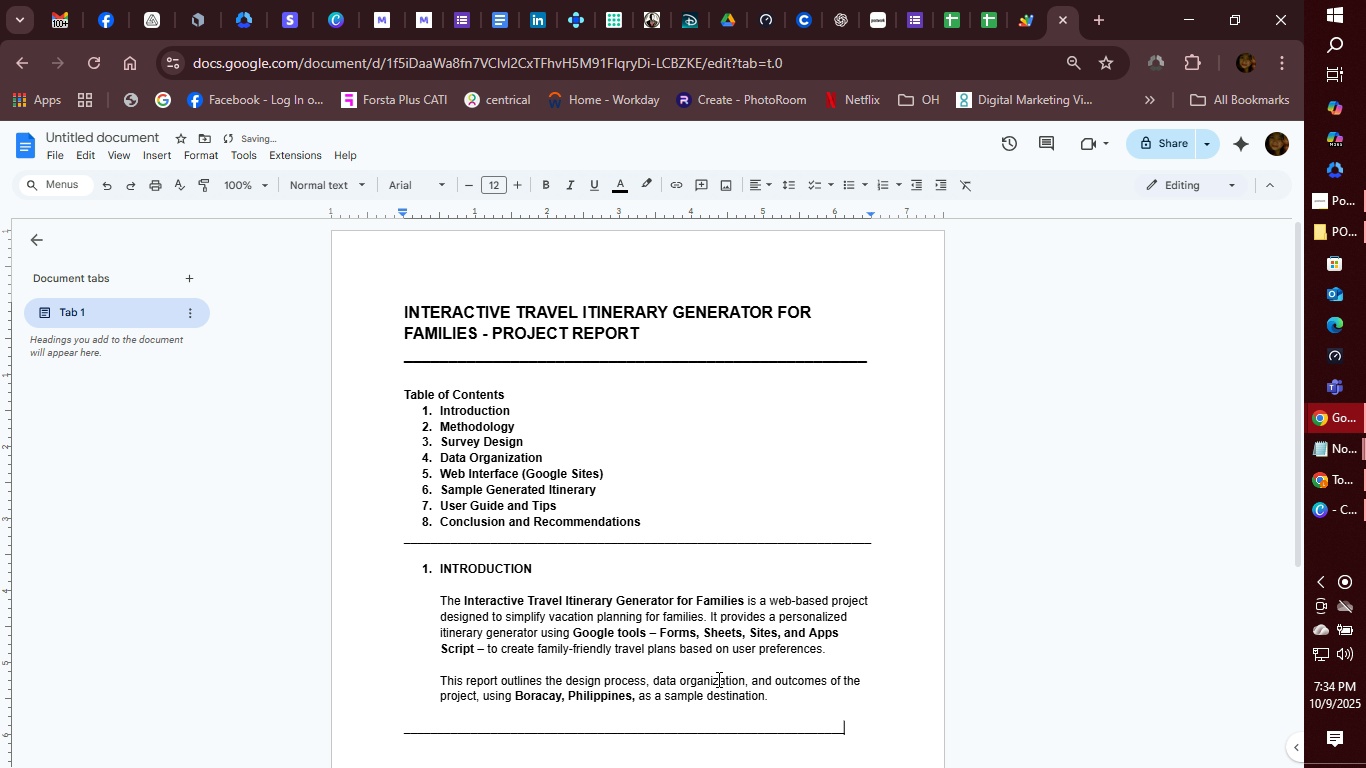 
key(Shift+Minus)
 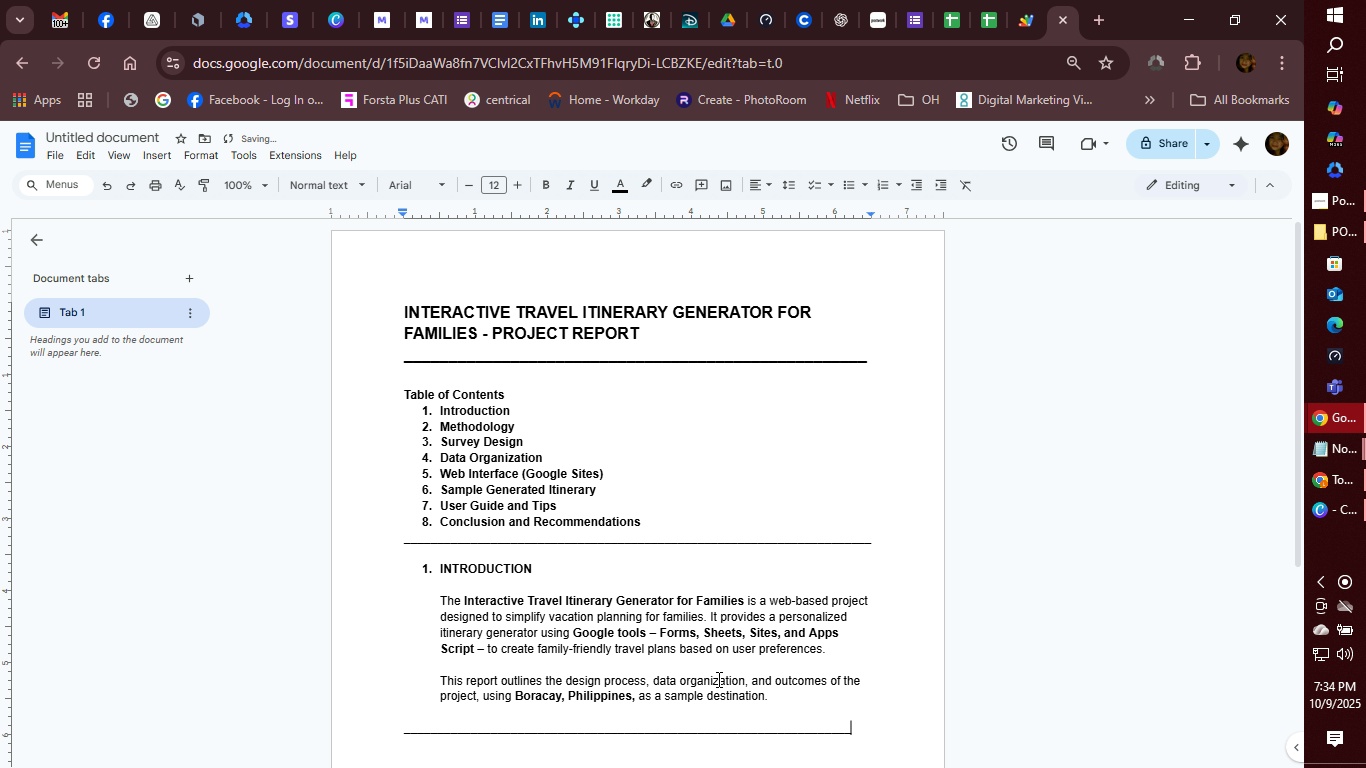 
key(Shift+Minus)
 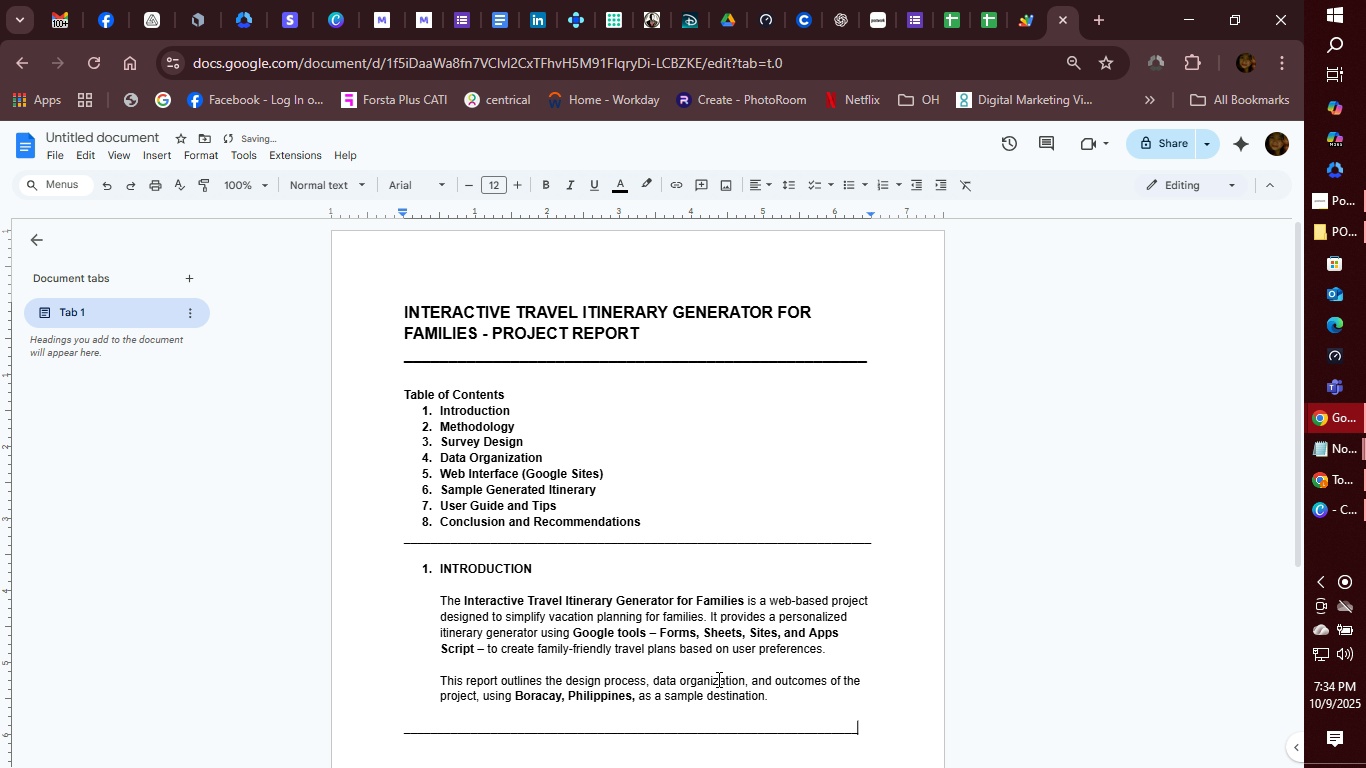 
key(Shift+Minus)
 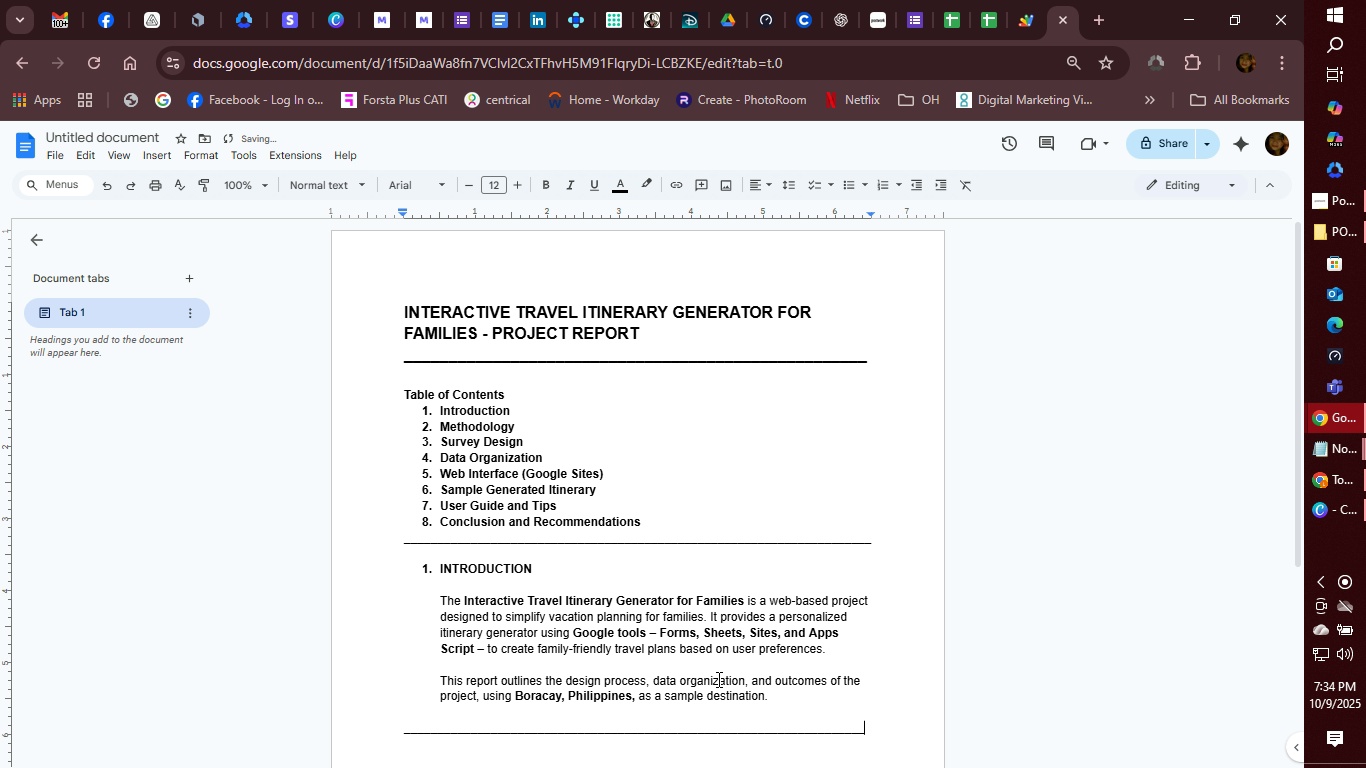 
key(Shift+Minus)
 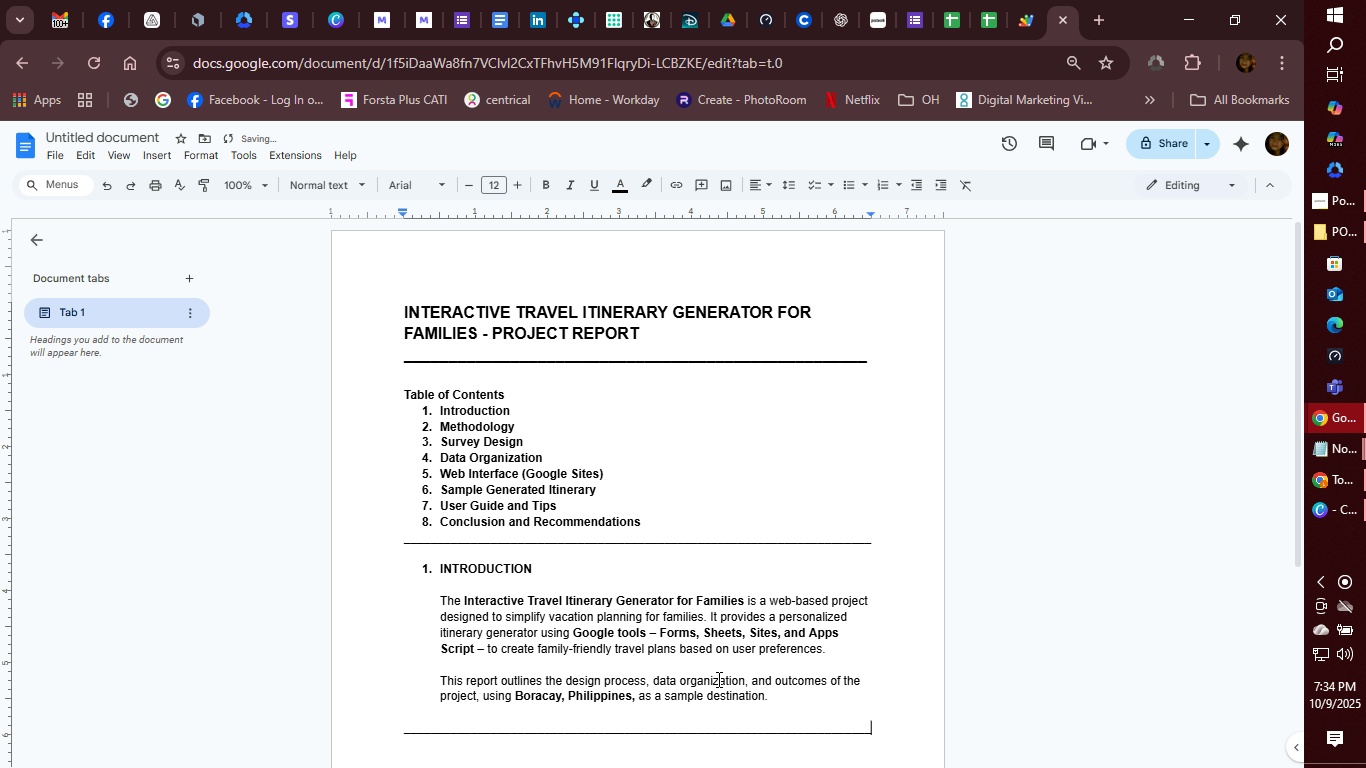 
key(Shift+Minus)
 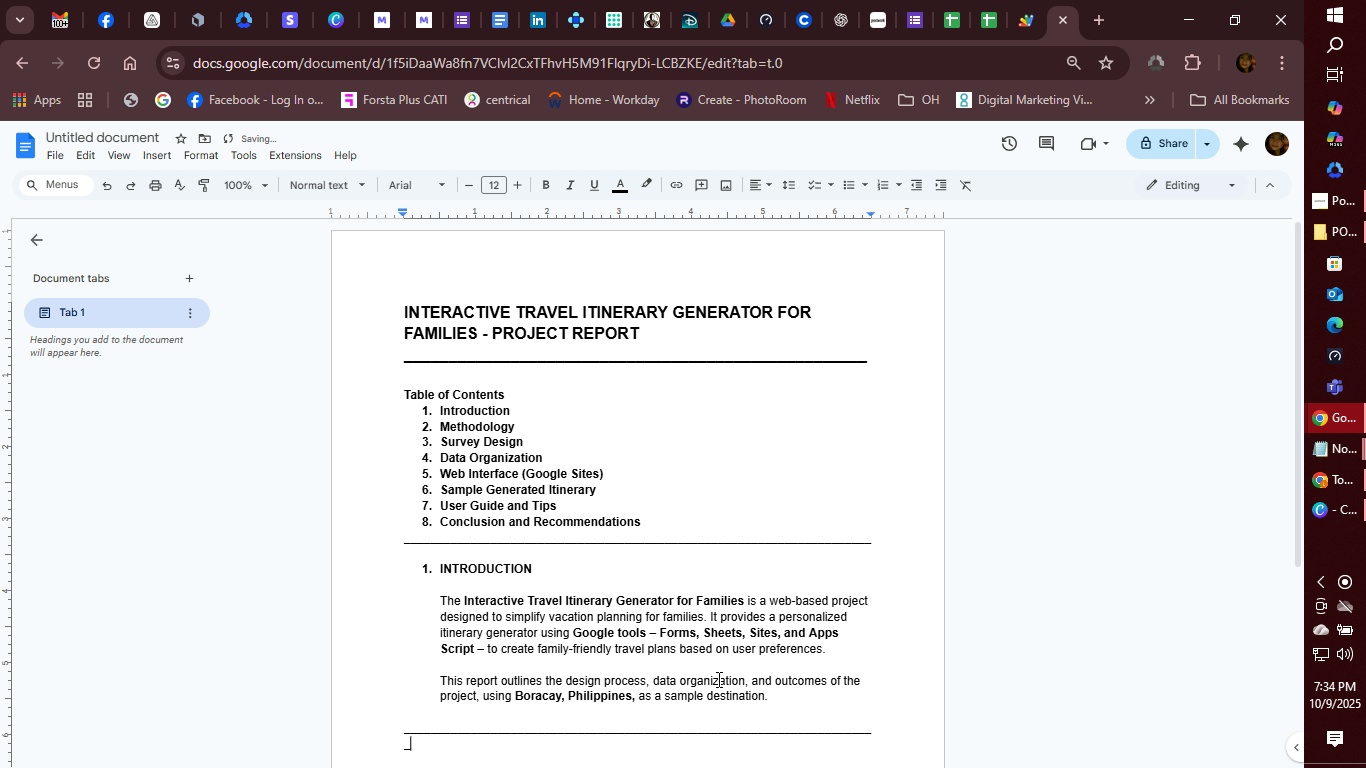 
key(Shift+Minus)
 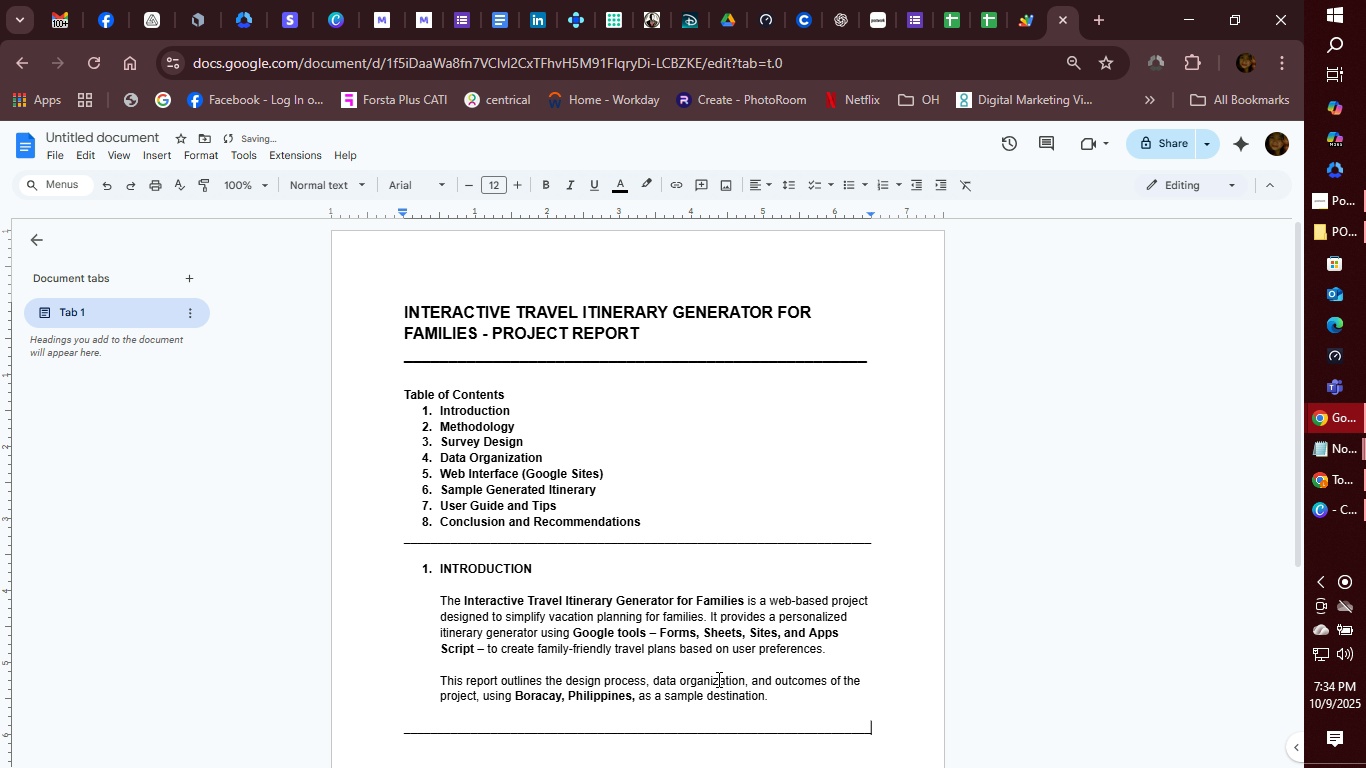 
key(Backspace)
 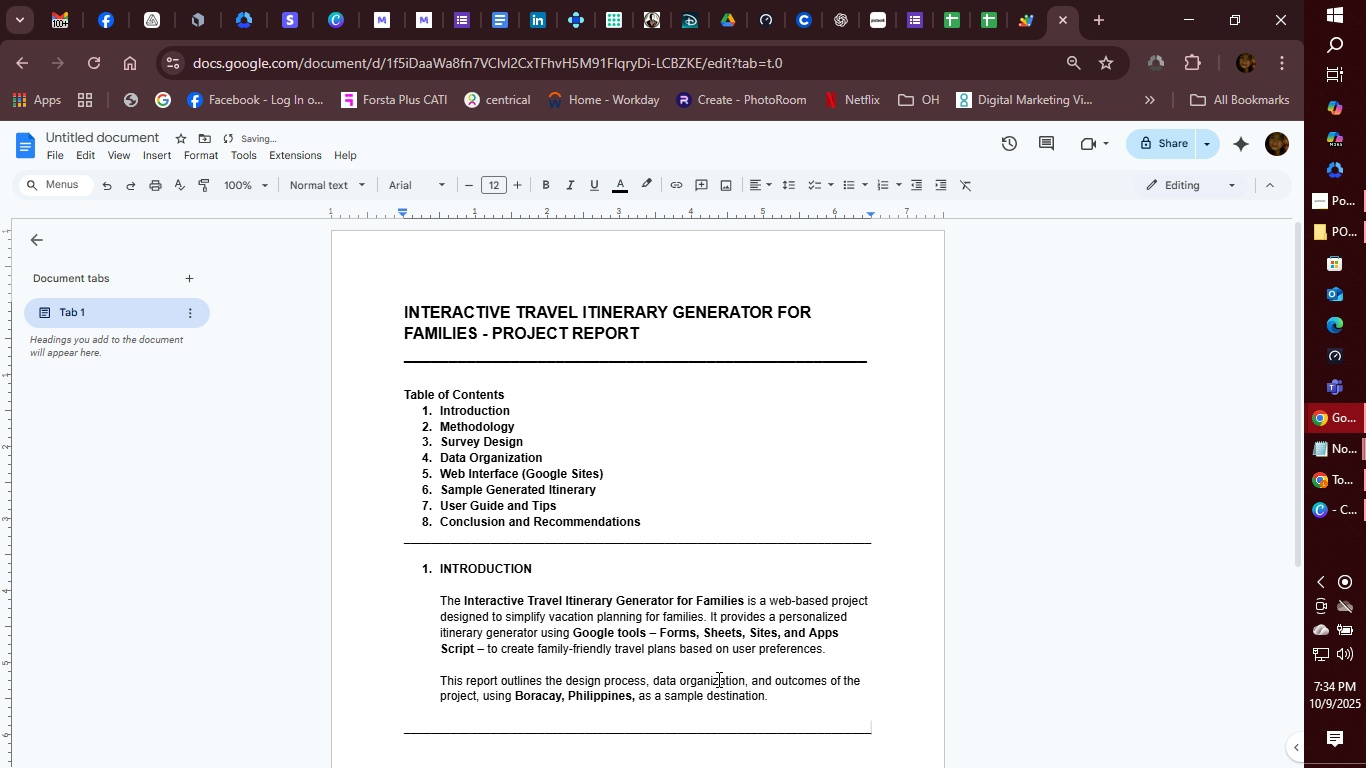 
key(Enter)
 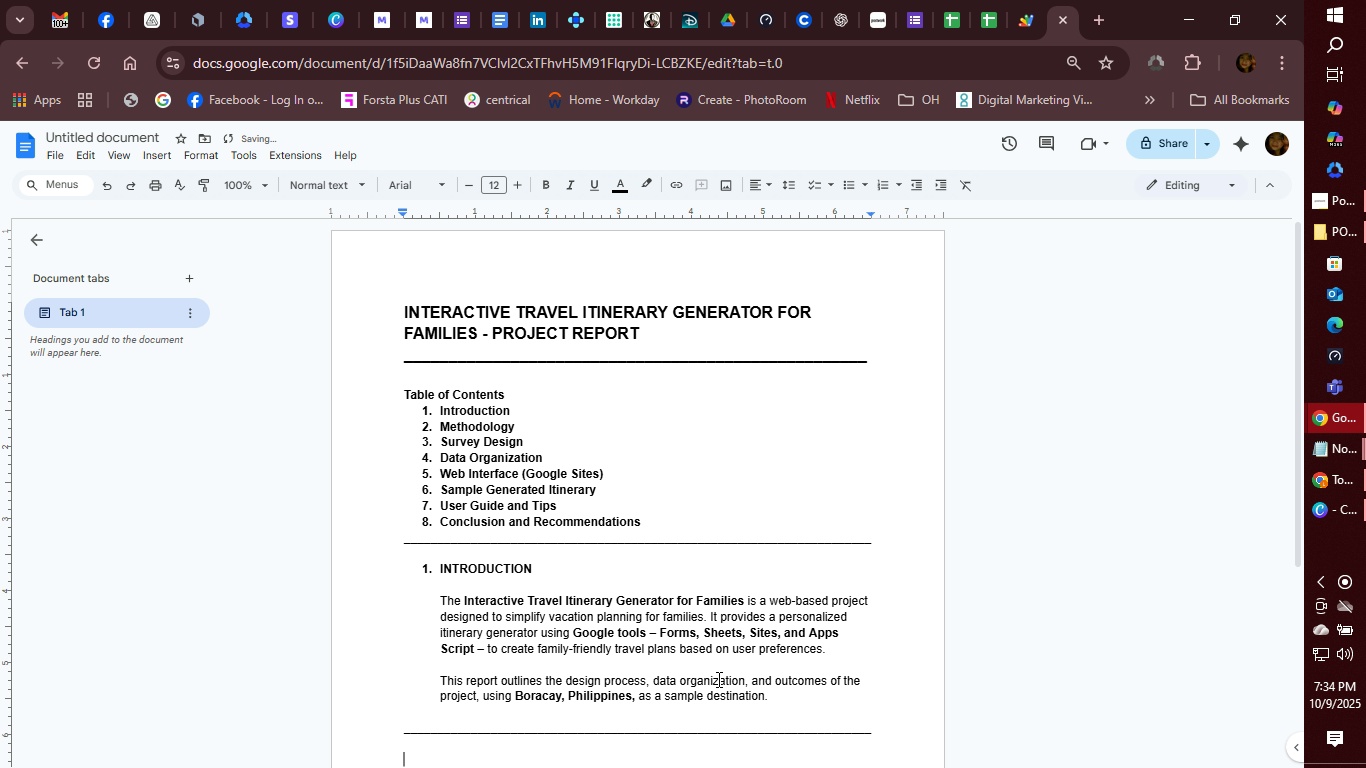 
key(Enter)
 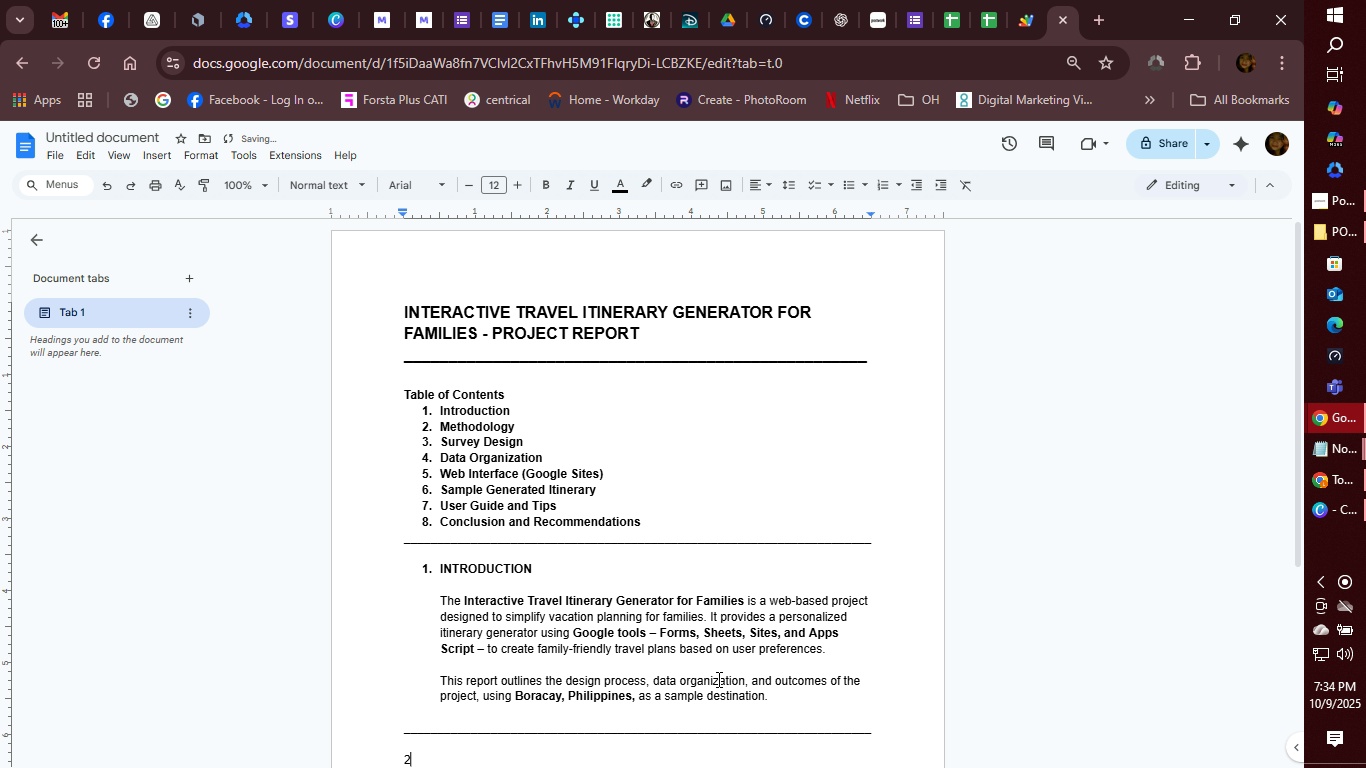 
key(2)
 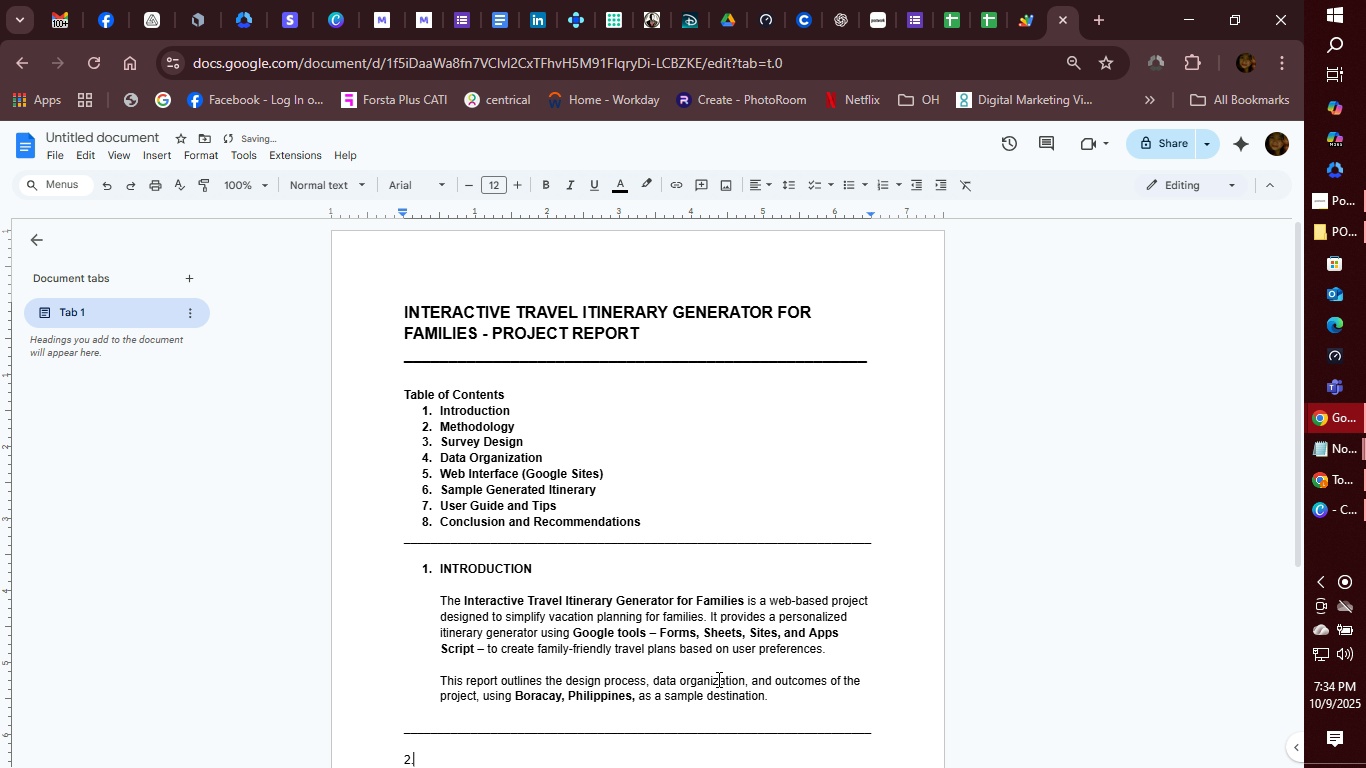 
key(Period)
 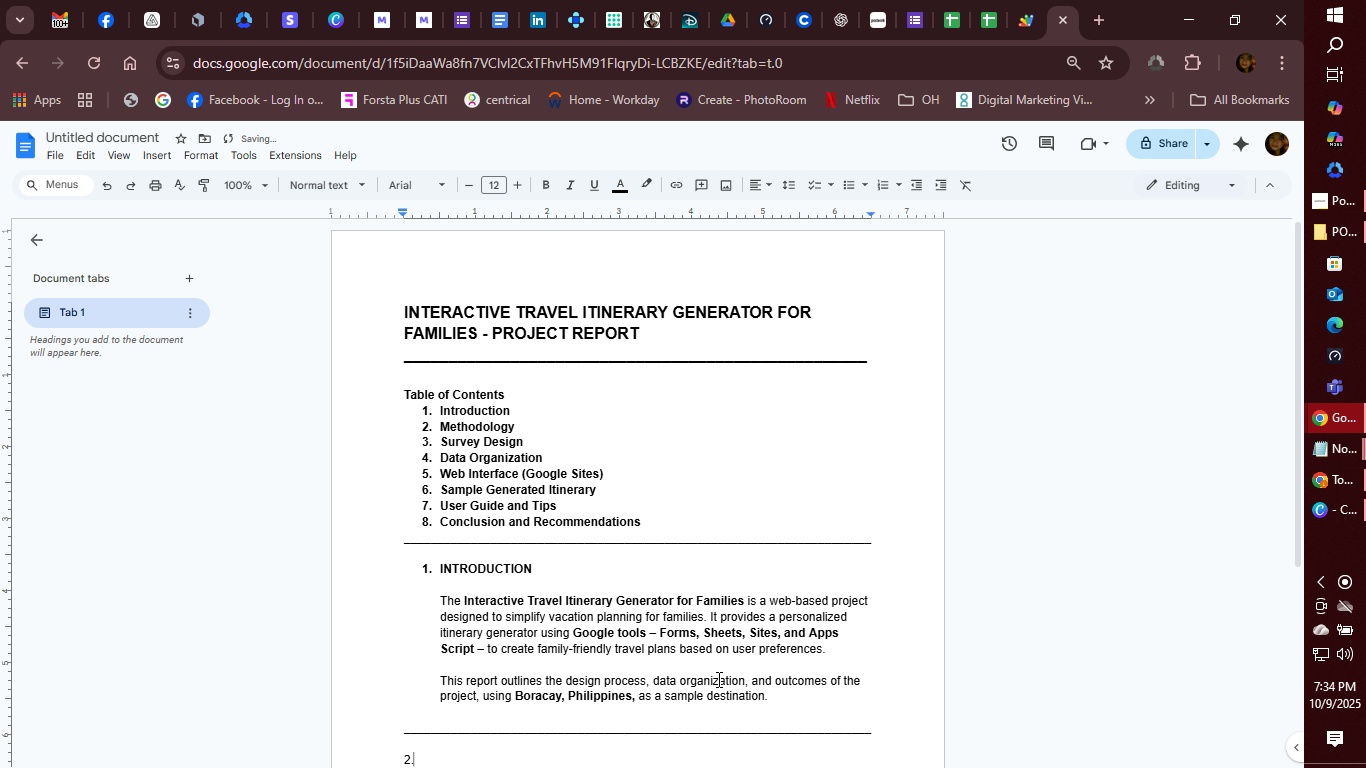 
key(Space)
 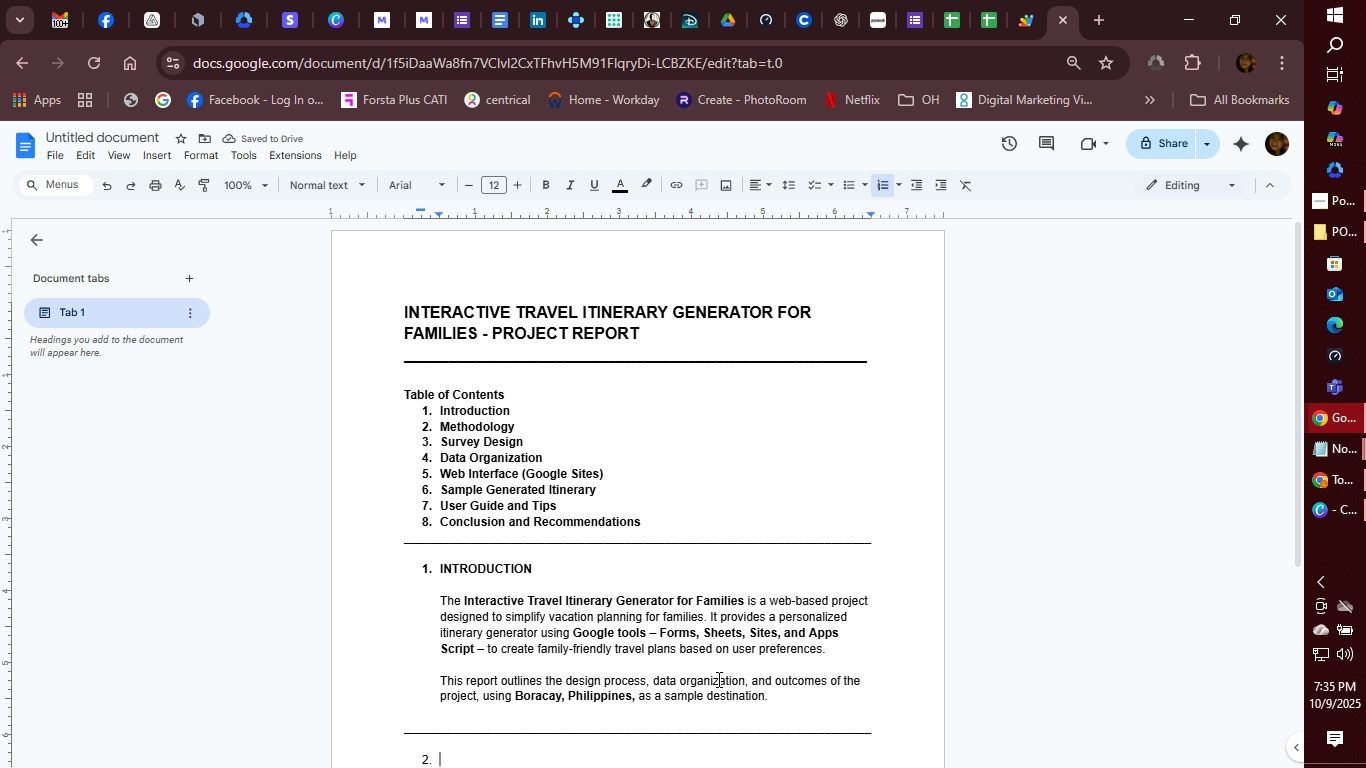 
key(Backspace)
 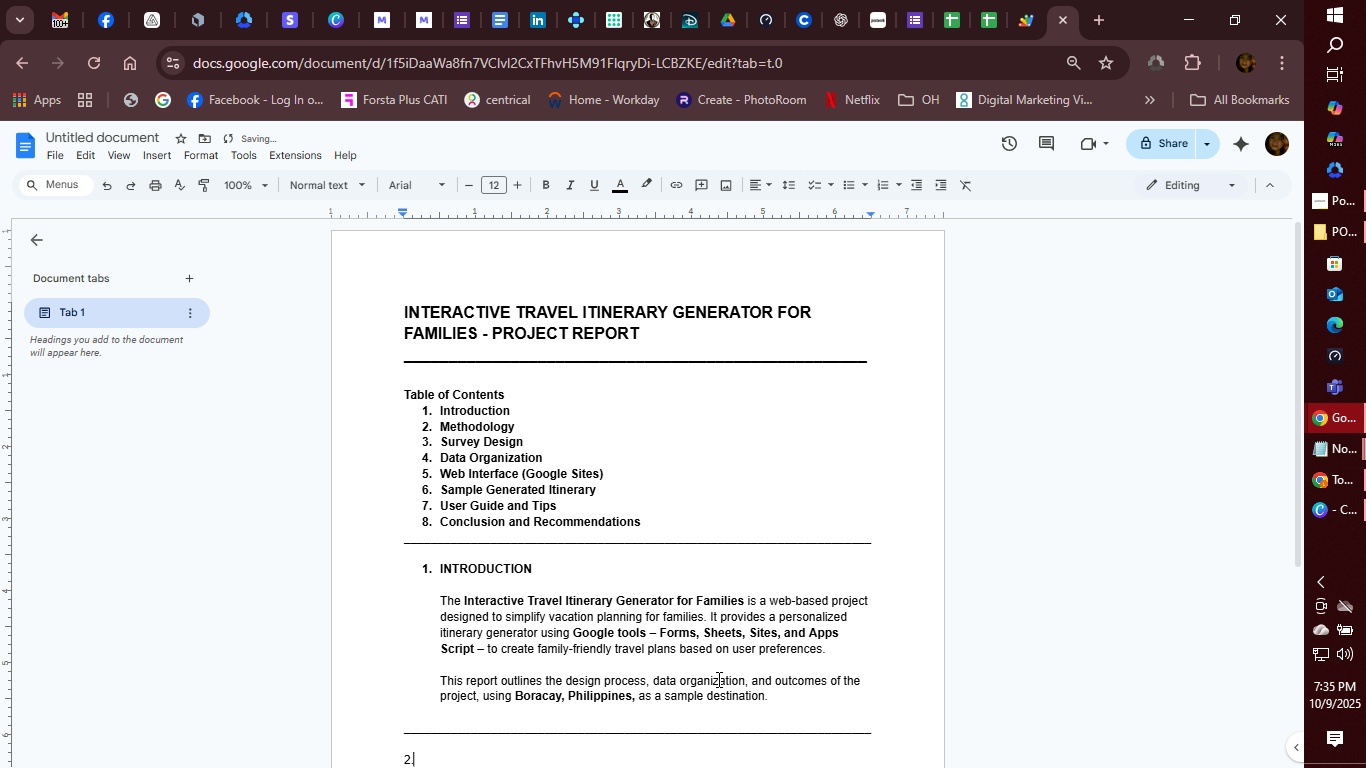 
key(Backspace)
 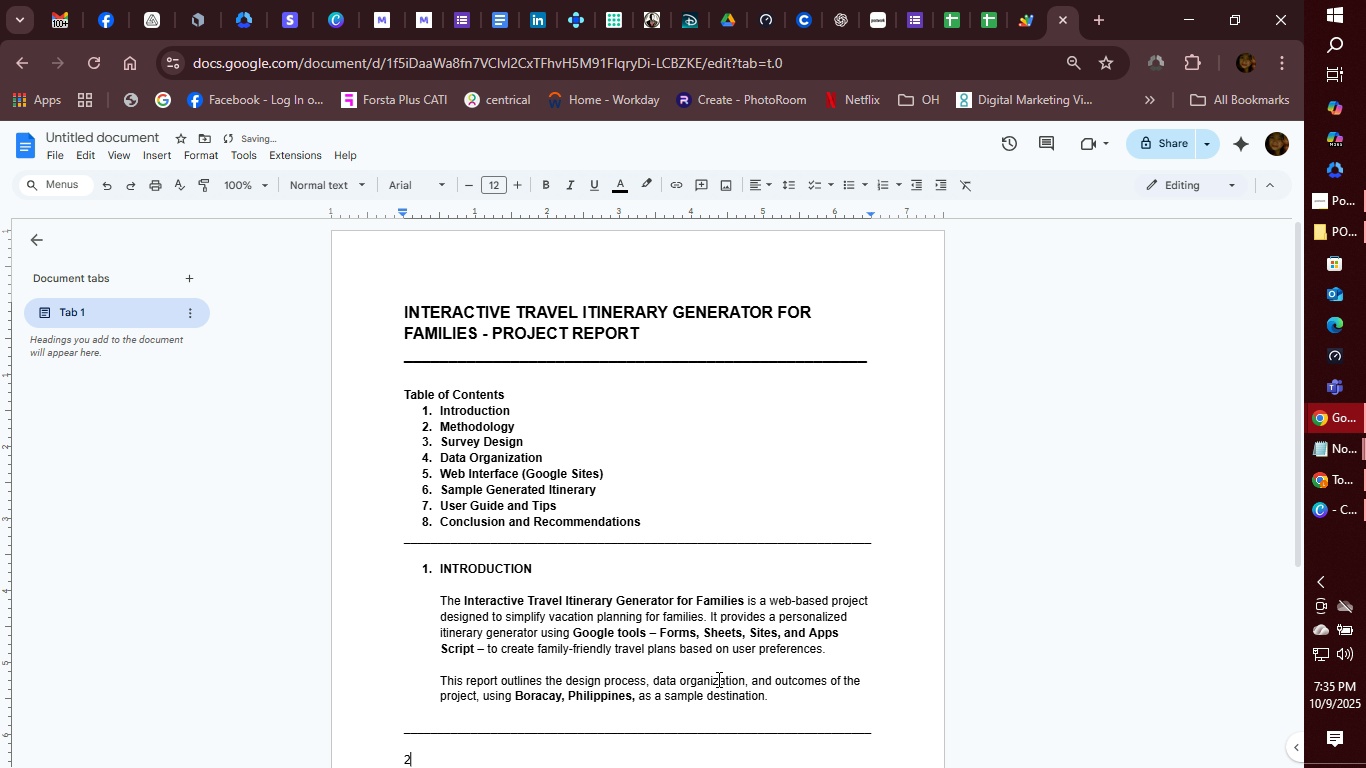 
key(Backspace)
 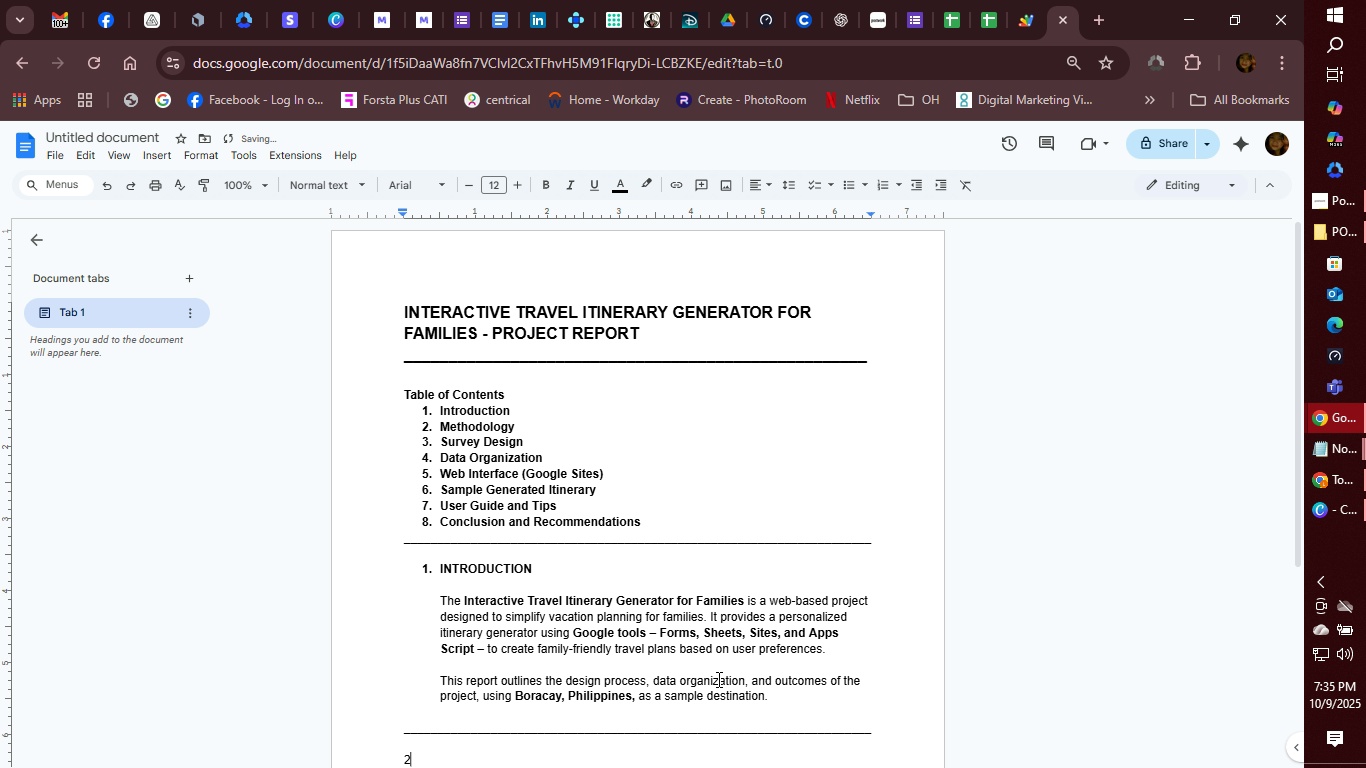 
key(Backspace)
 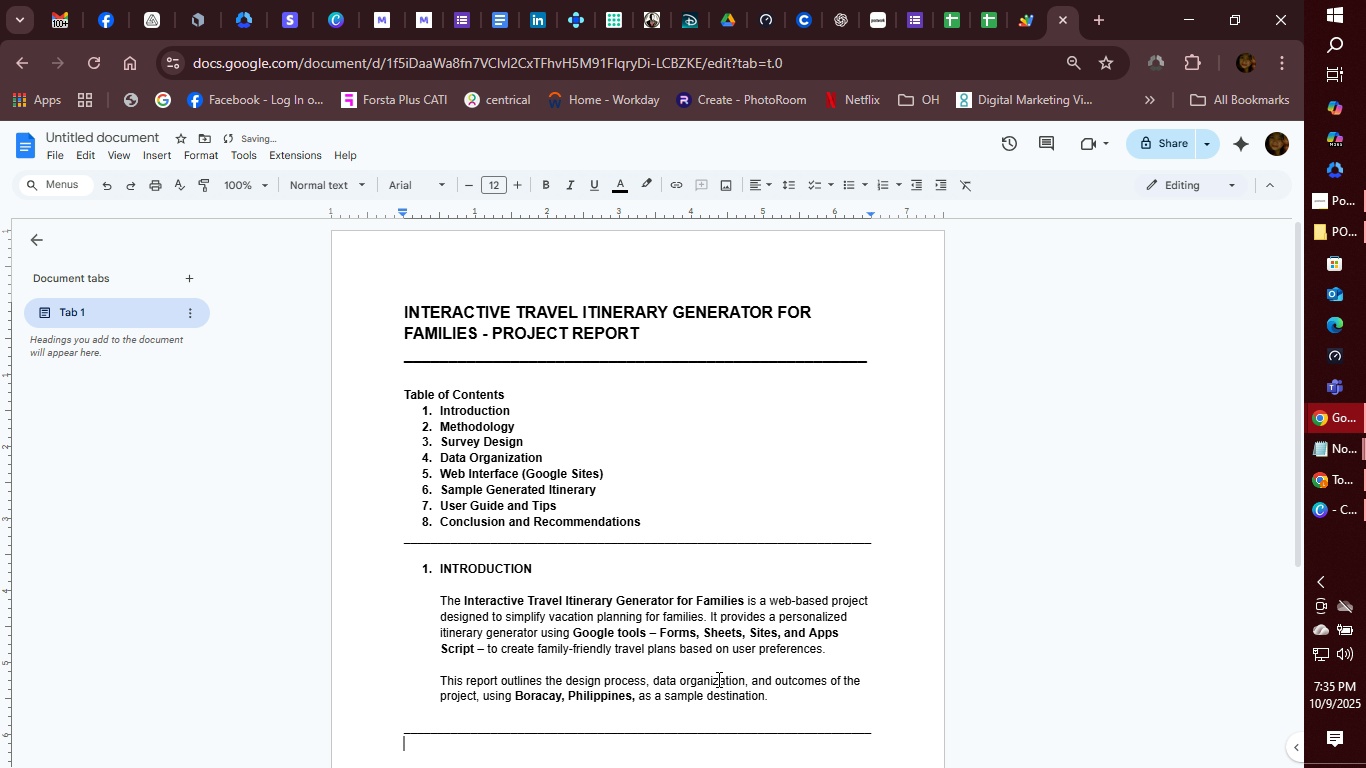 
key(Backspace)
 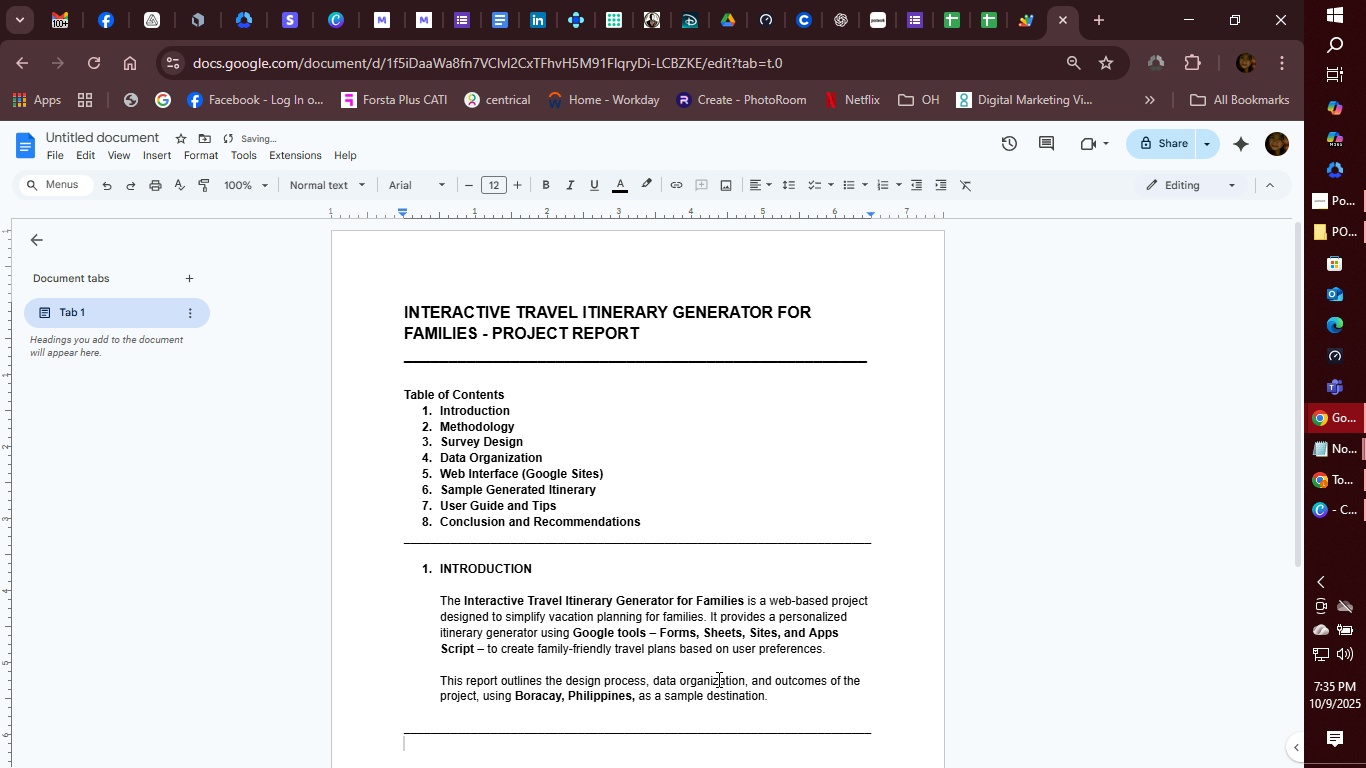 
key(Backspace)
 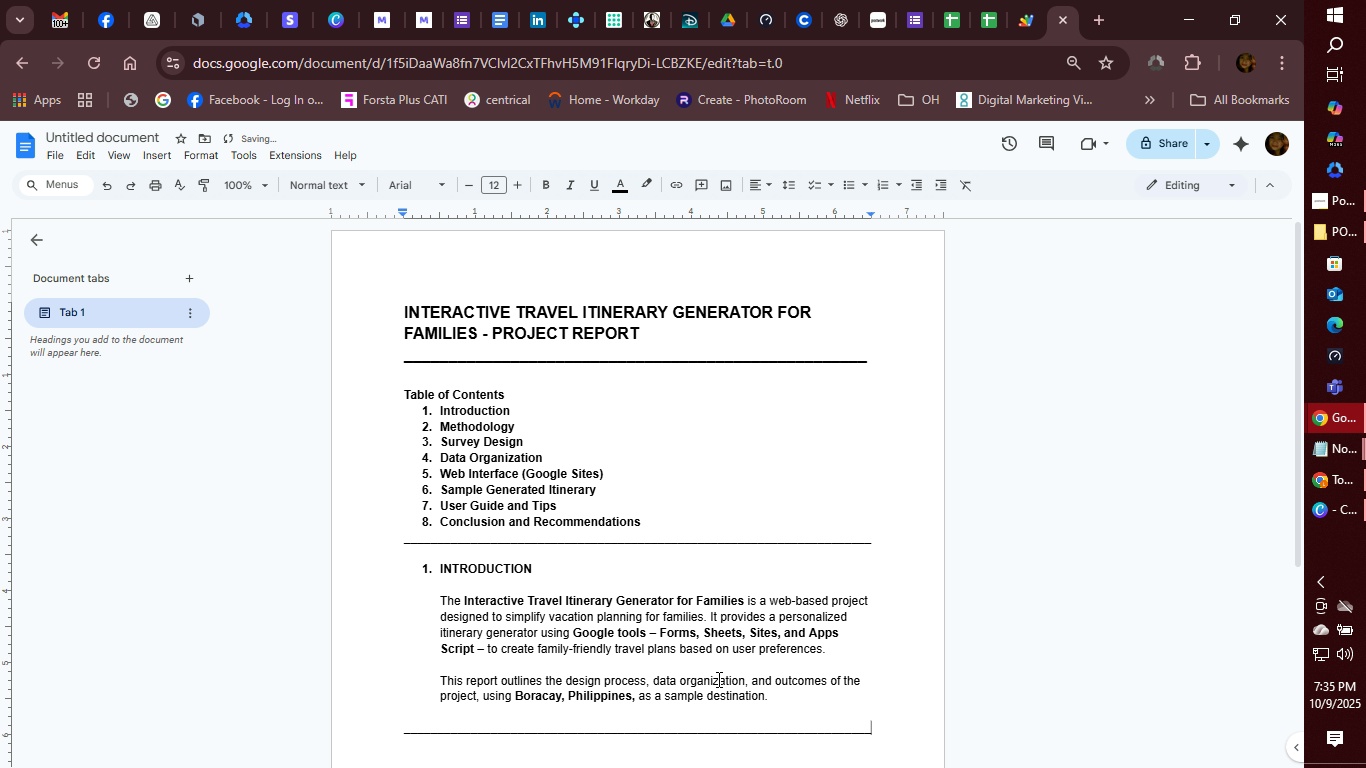 
key(Enter)
 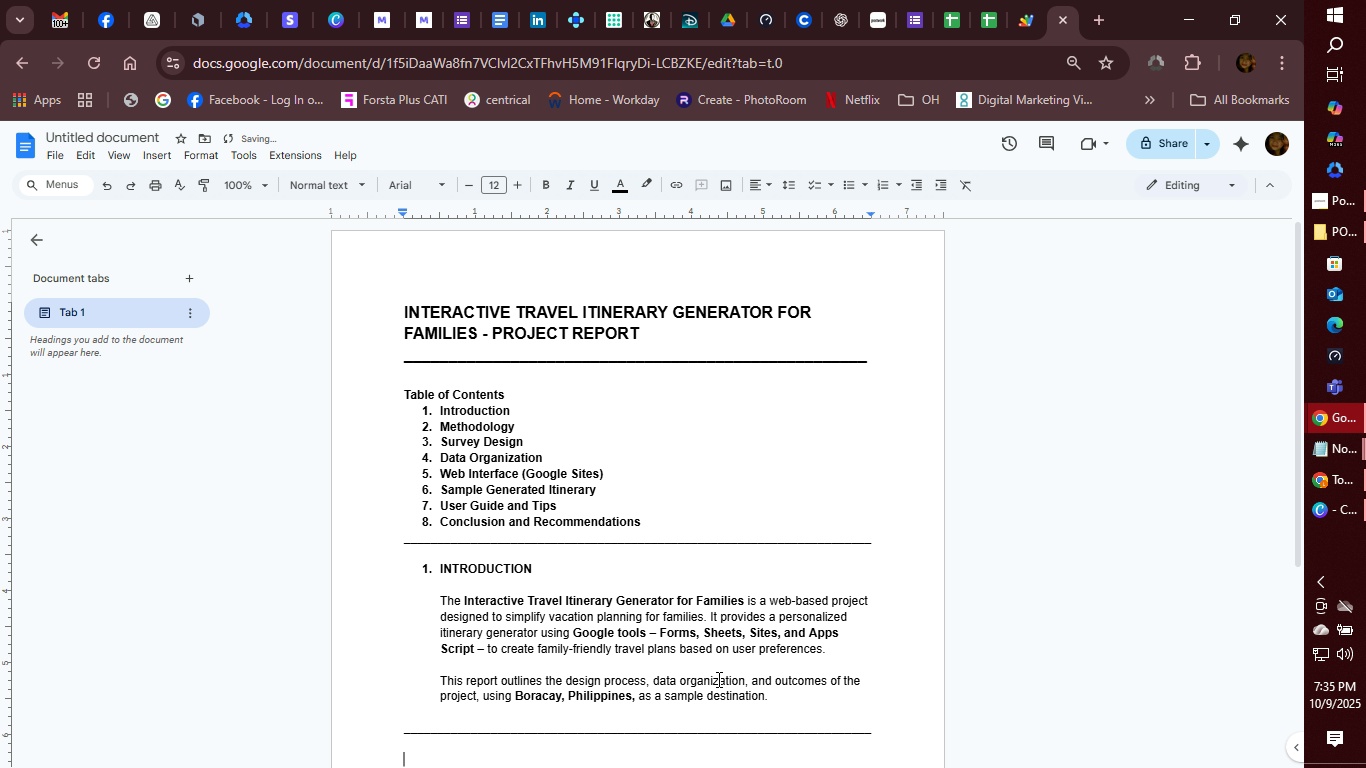 
key(Enter)
 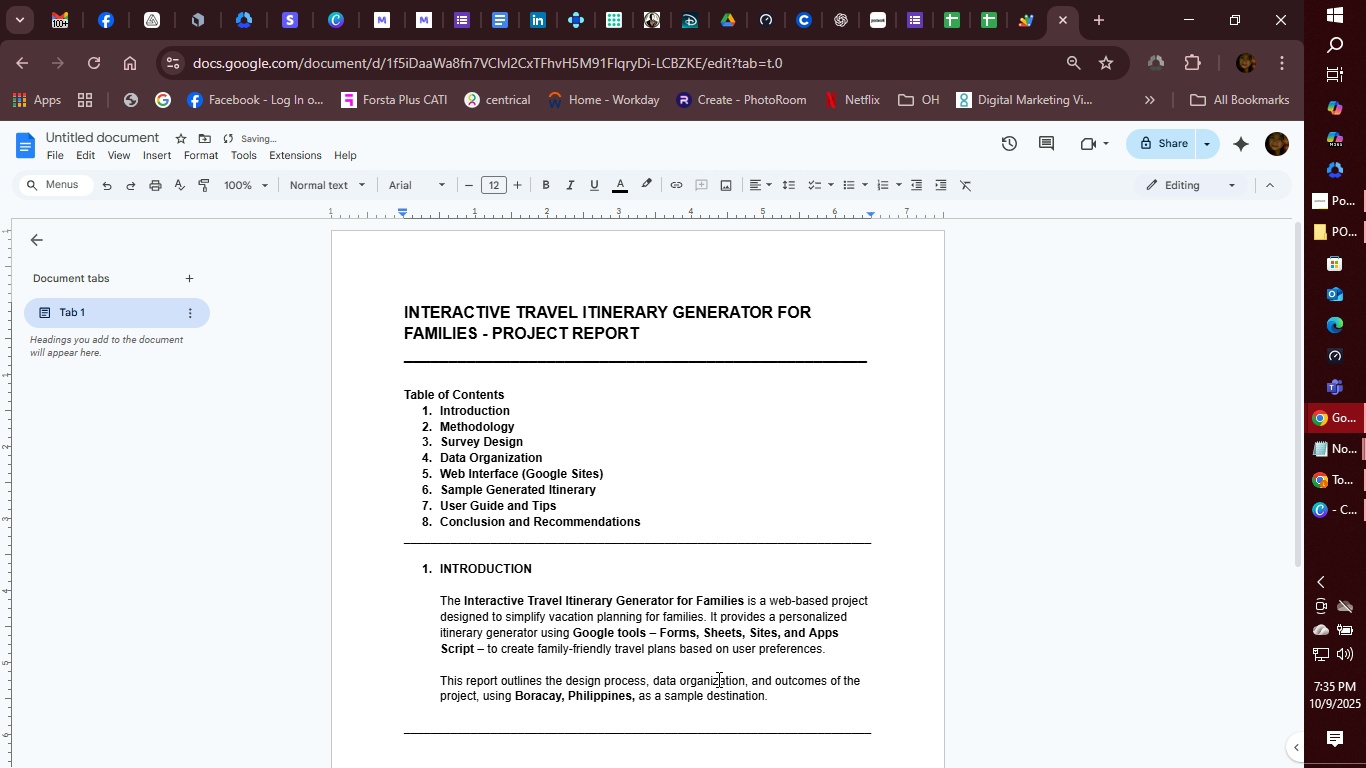 
key(2)
 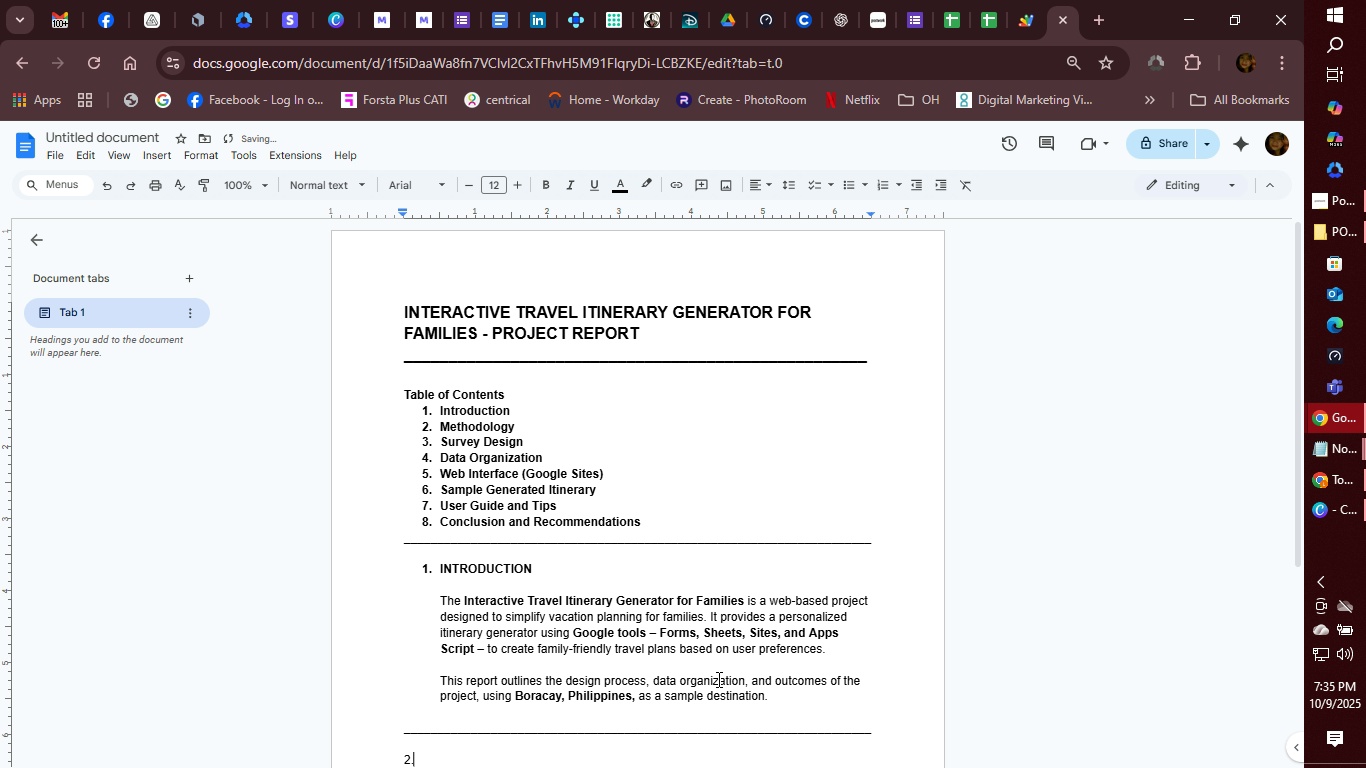 
key(Period)
 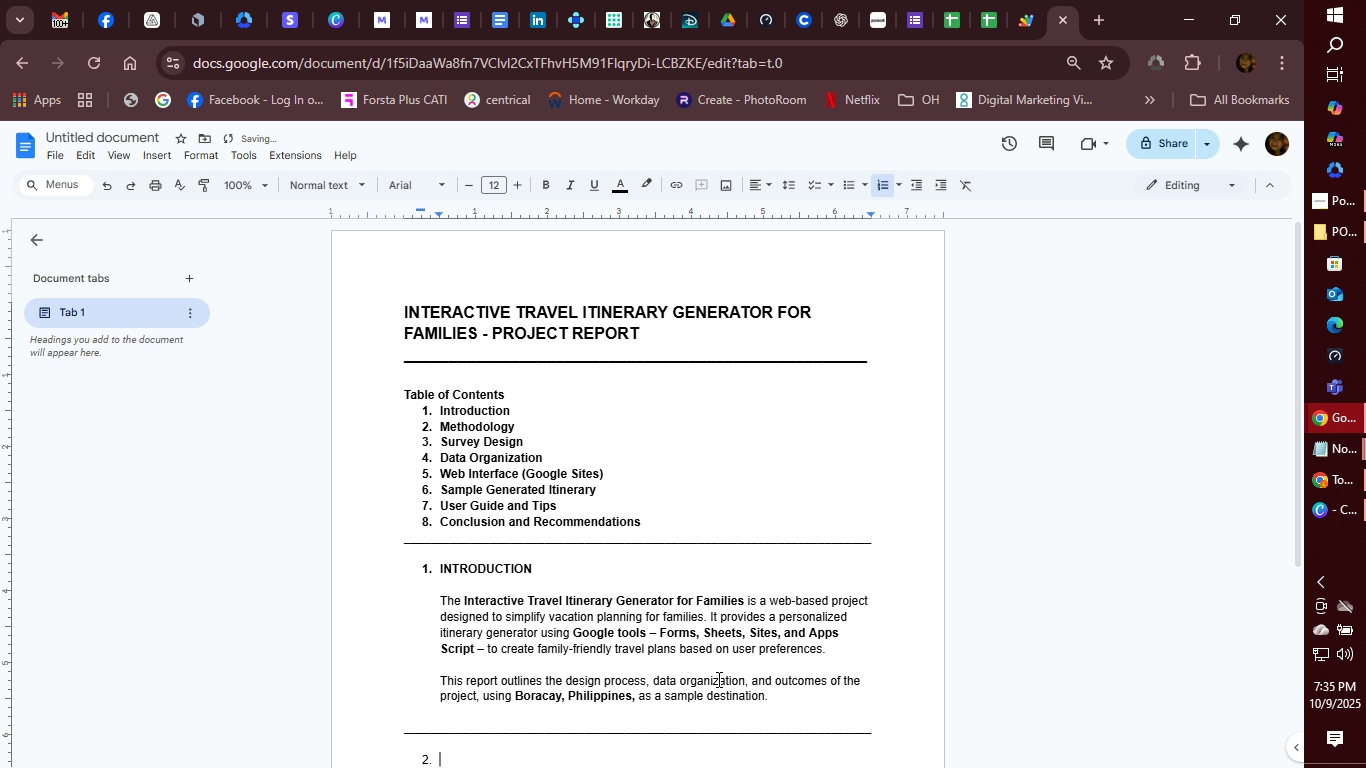 
key(Space)
 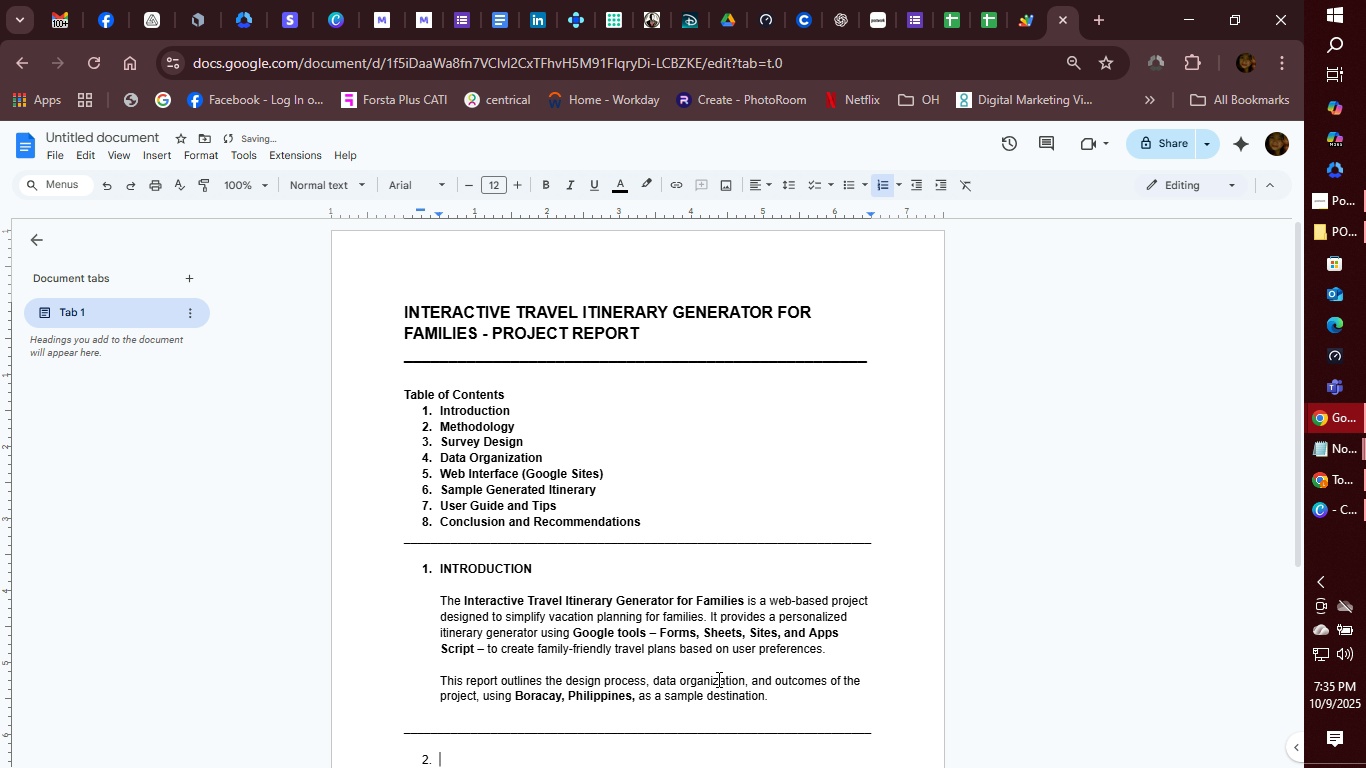 
key(Backspace)
 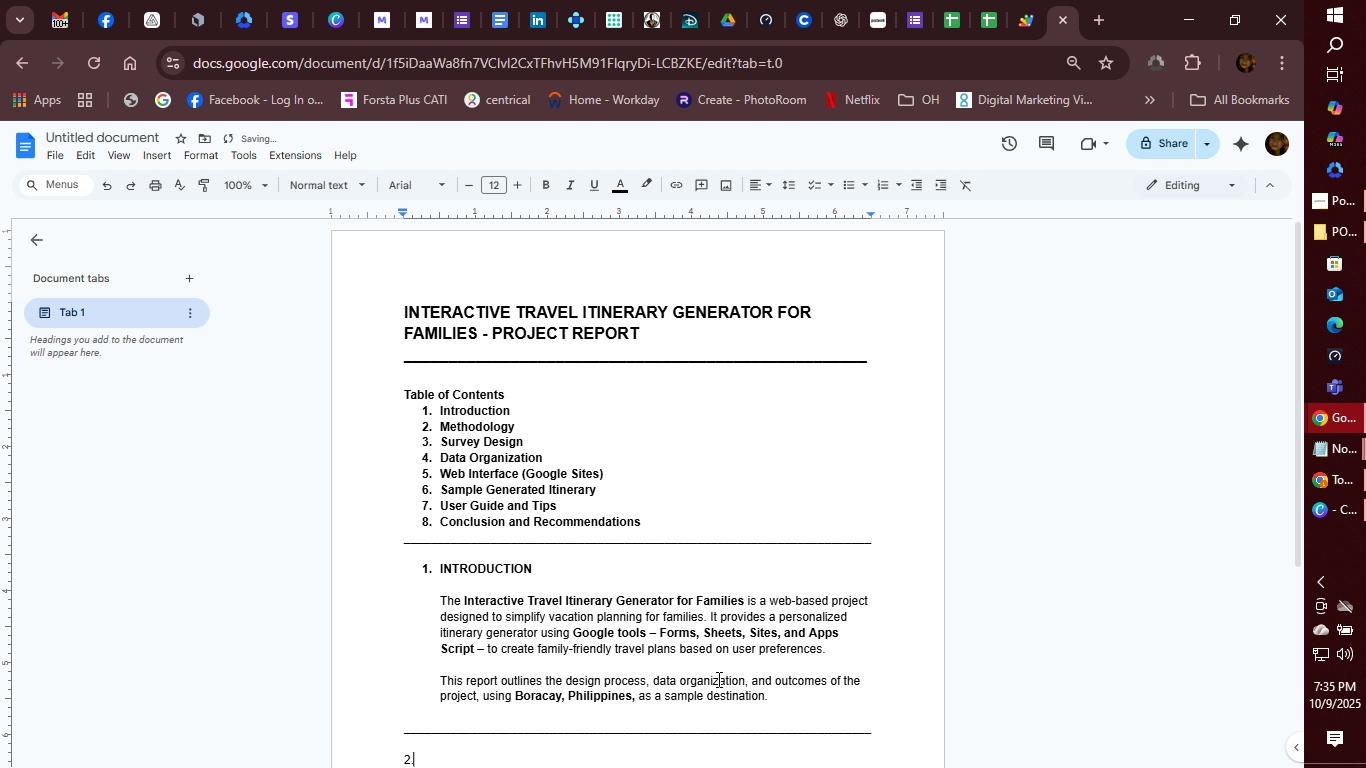 
key(Backspace)
 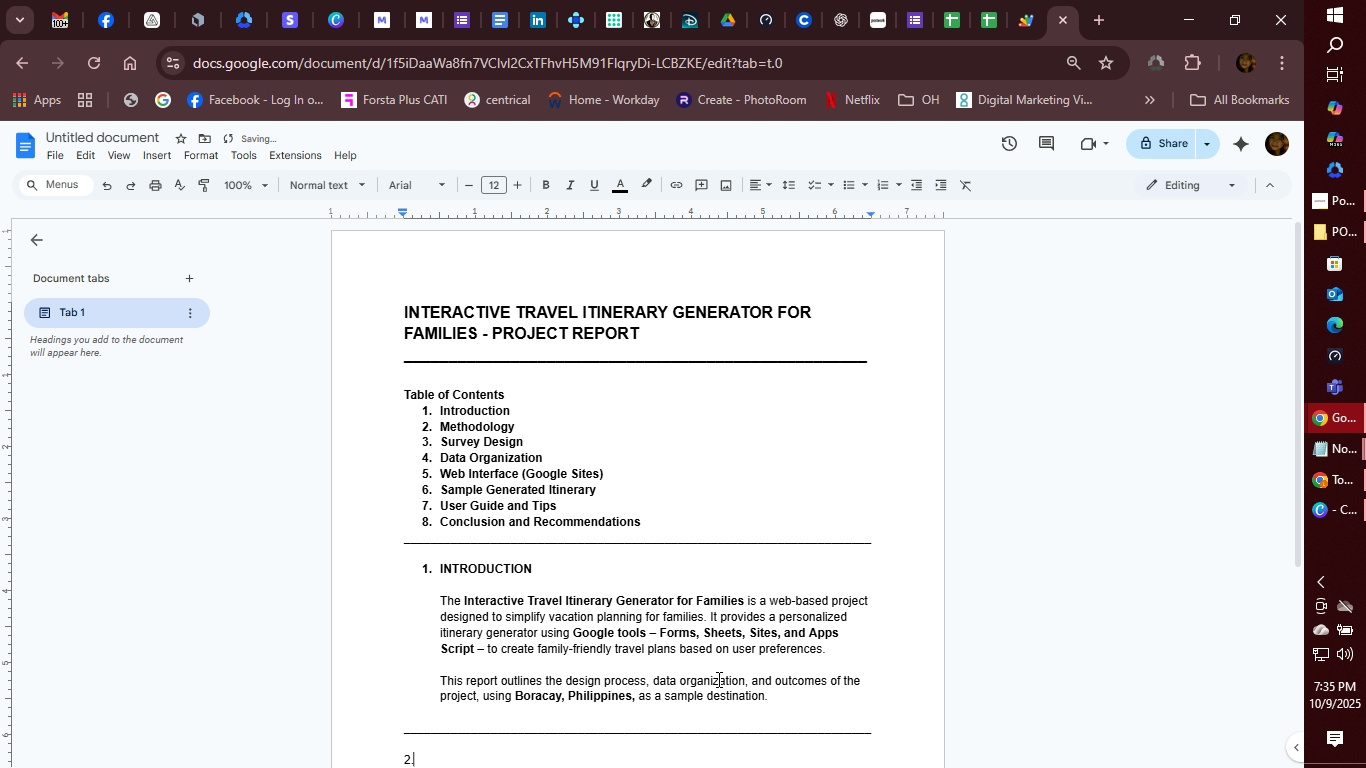 
key(Backspace)
 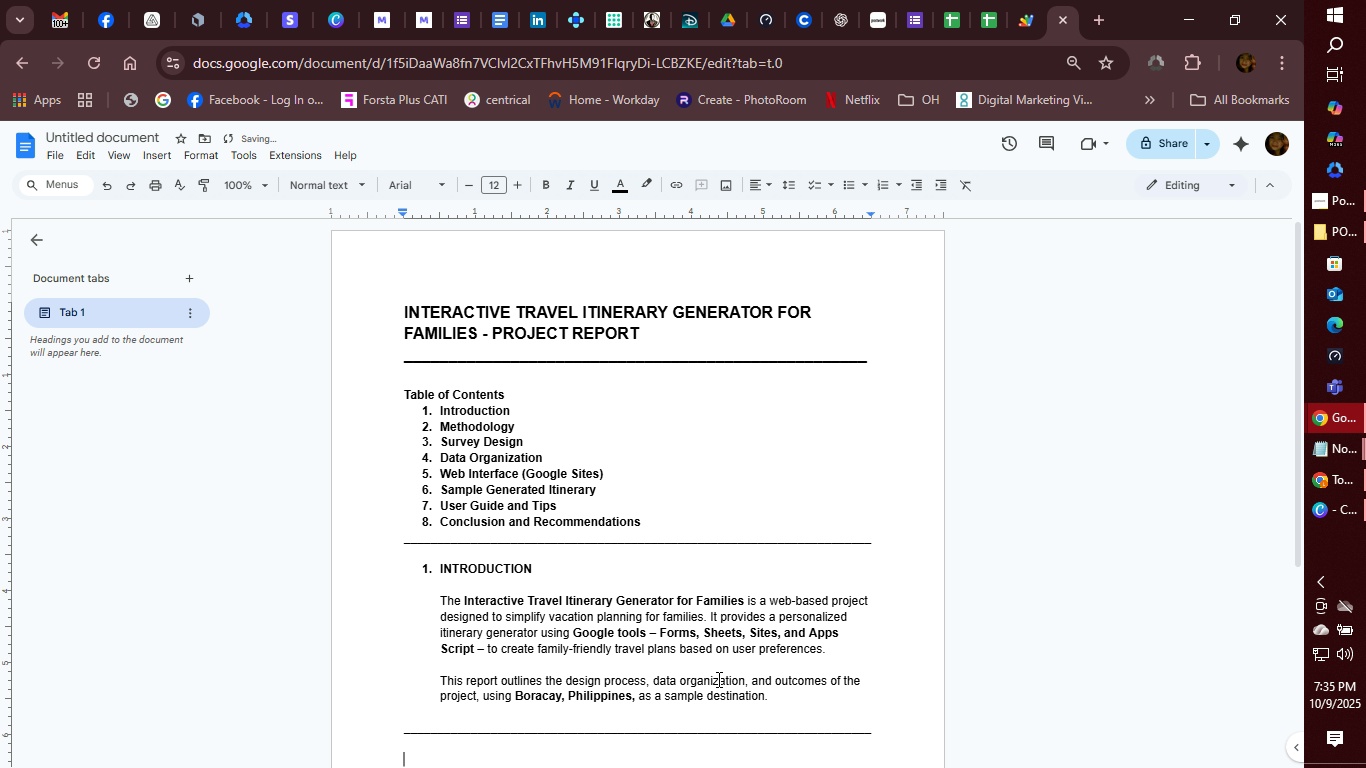 
key(Backspace)
 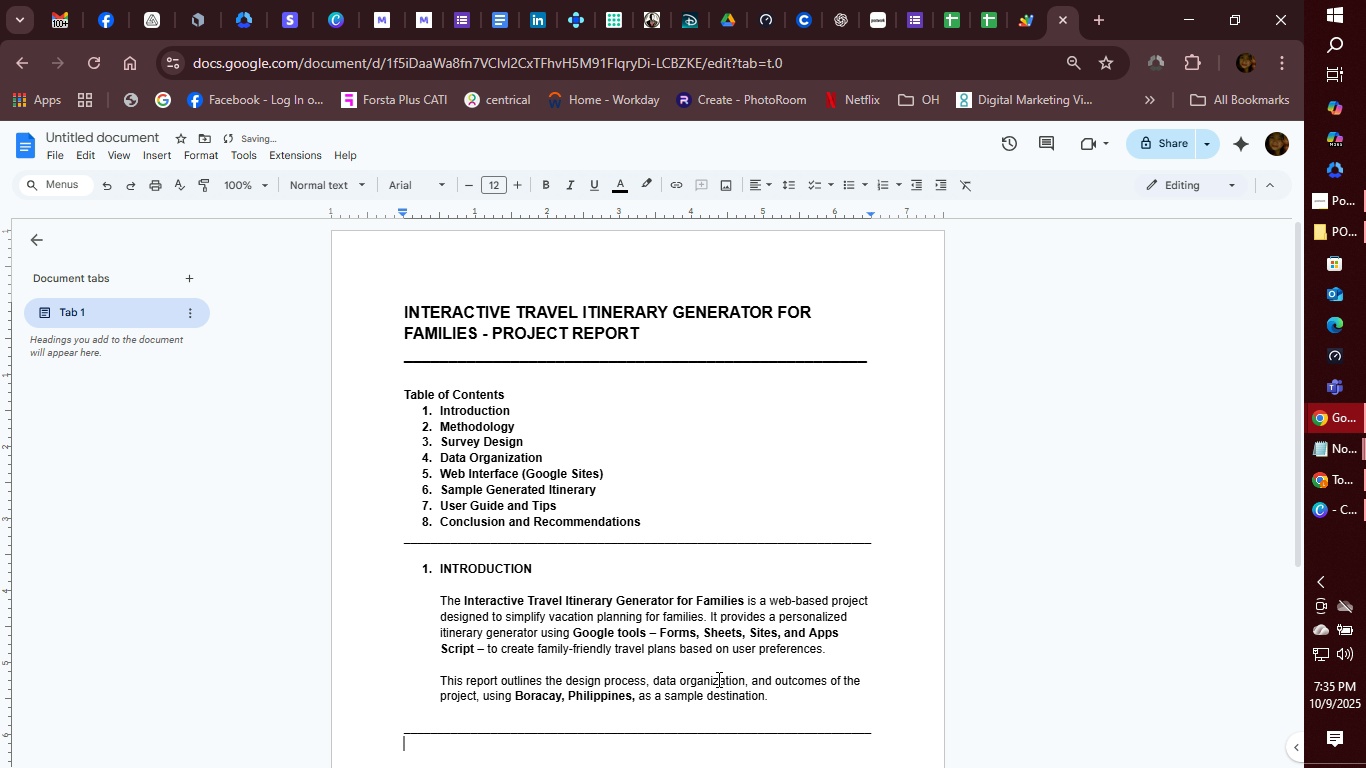 
key(Backspace)
 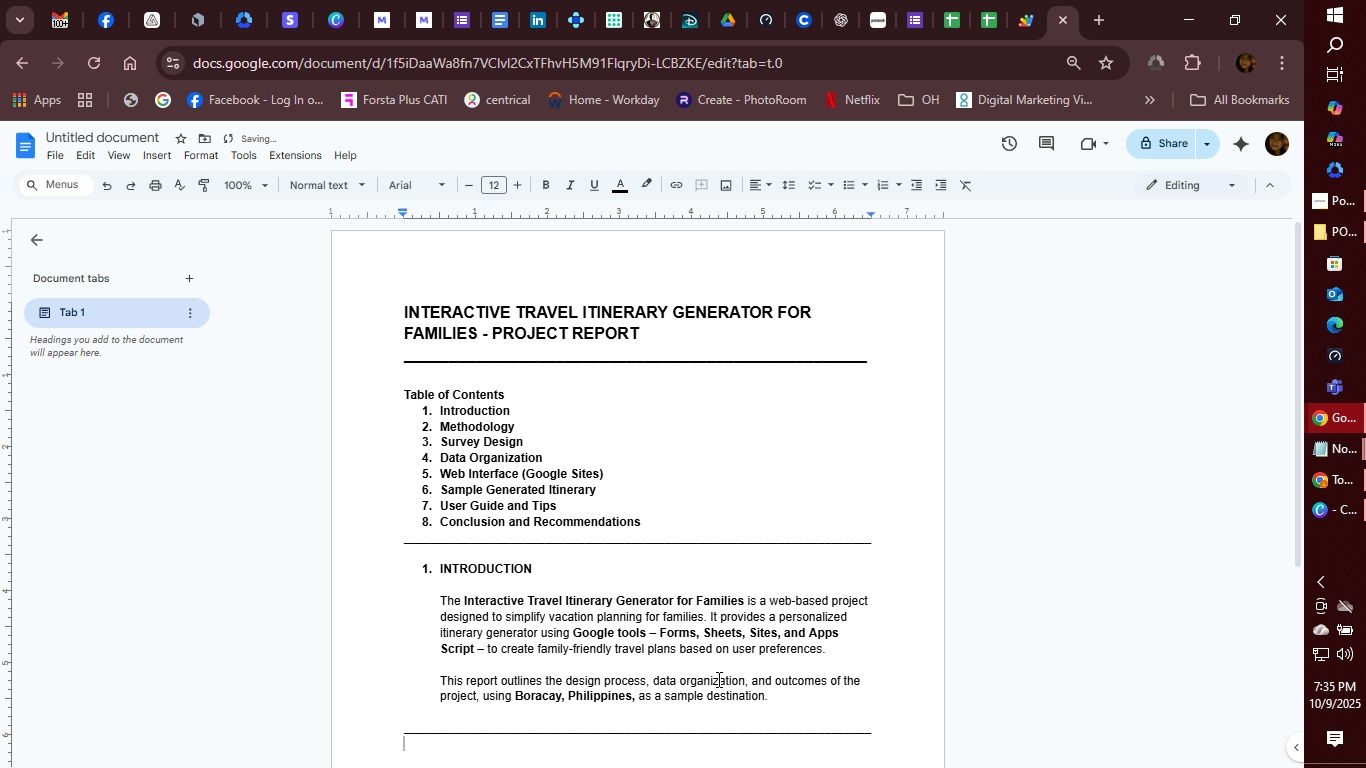 
key(Backspace)
 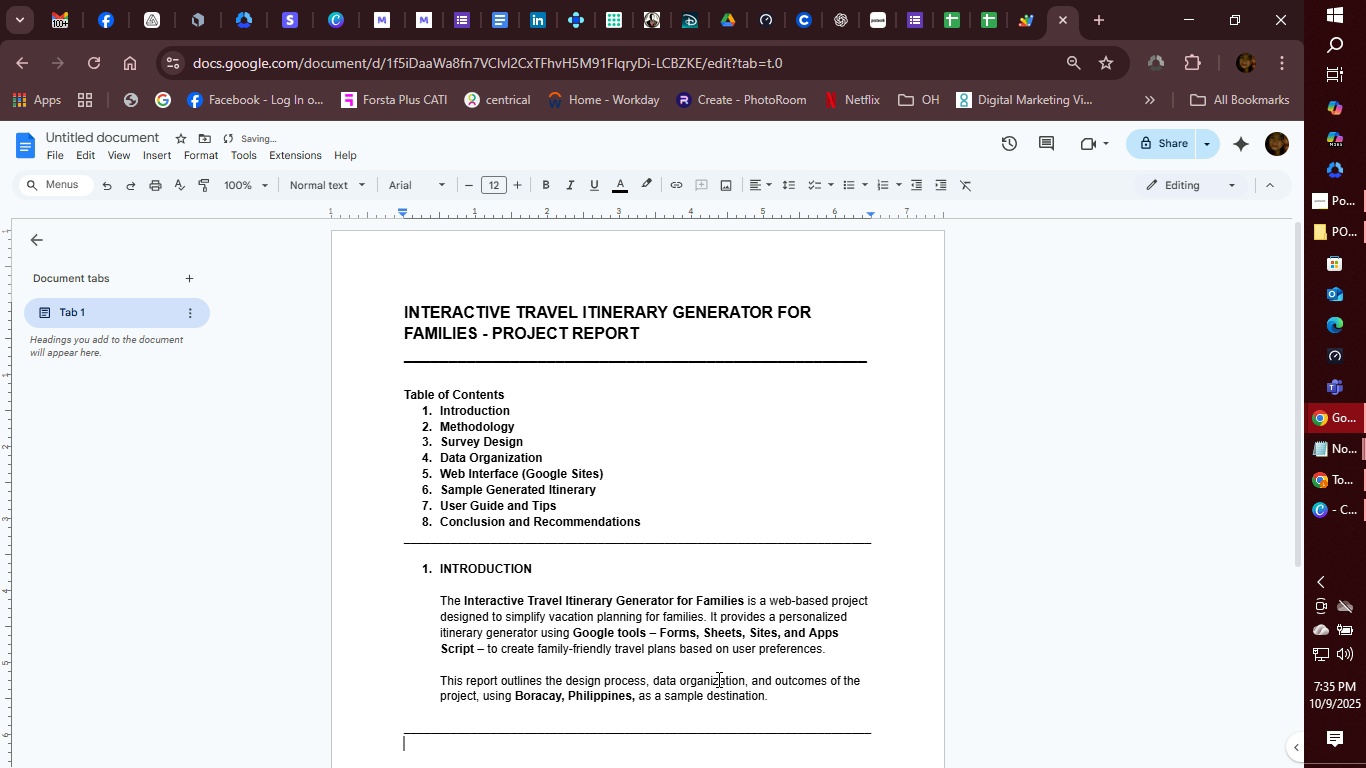 
key(Enter)
 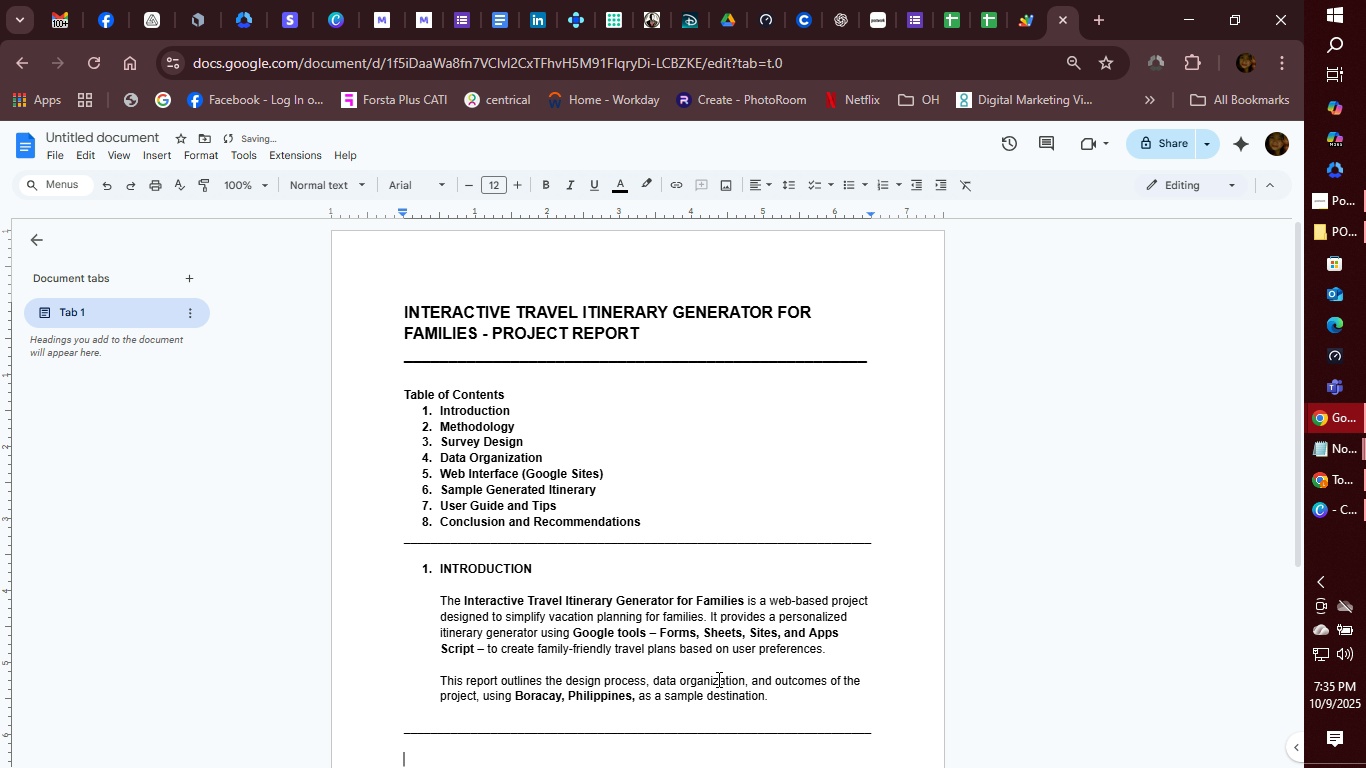 
key(Enter)
 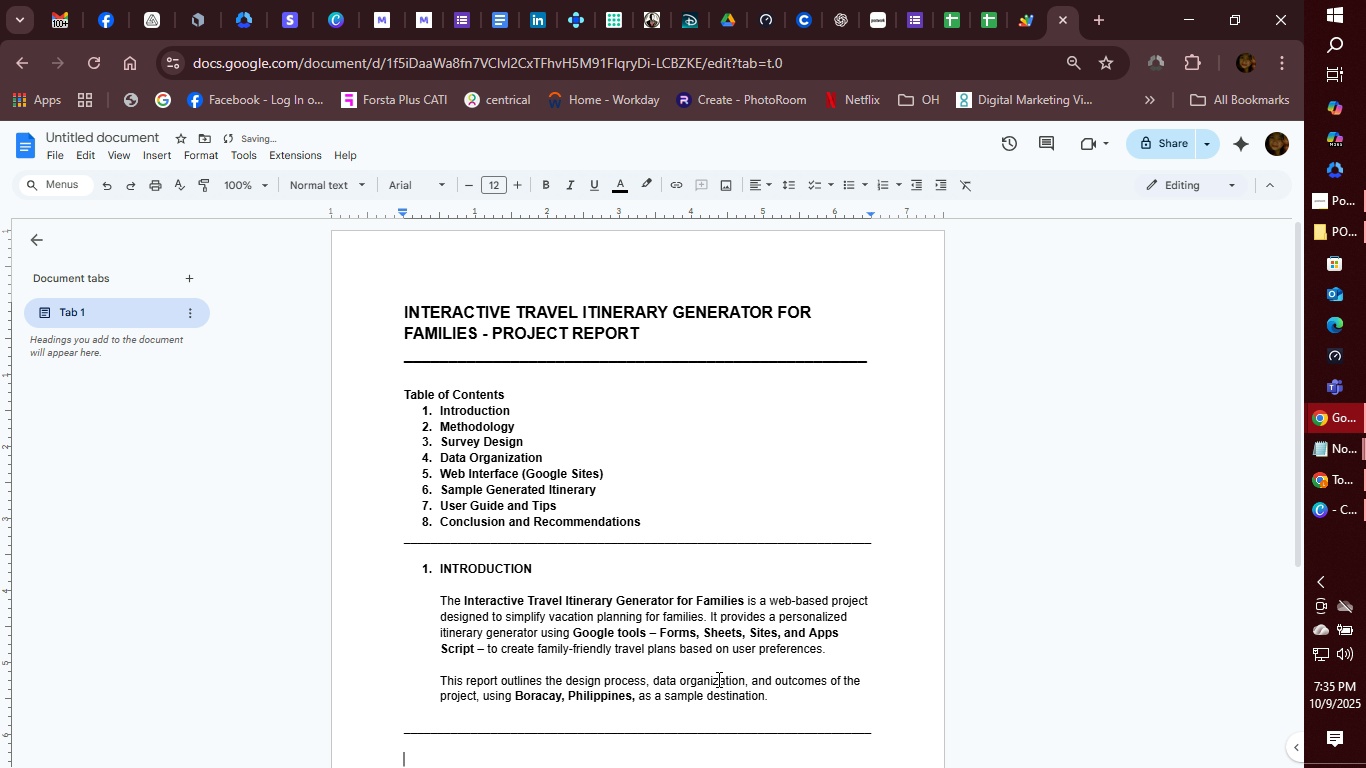 
key(Control+B)
 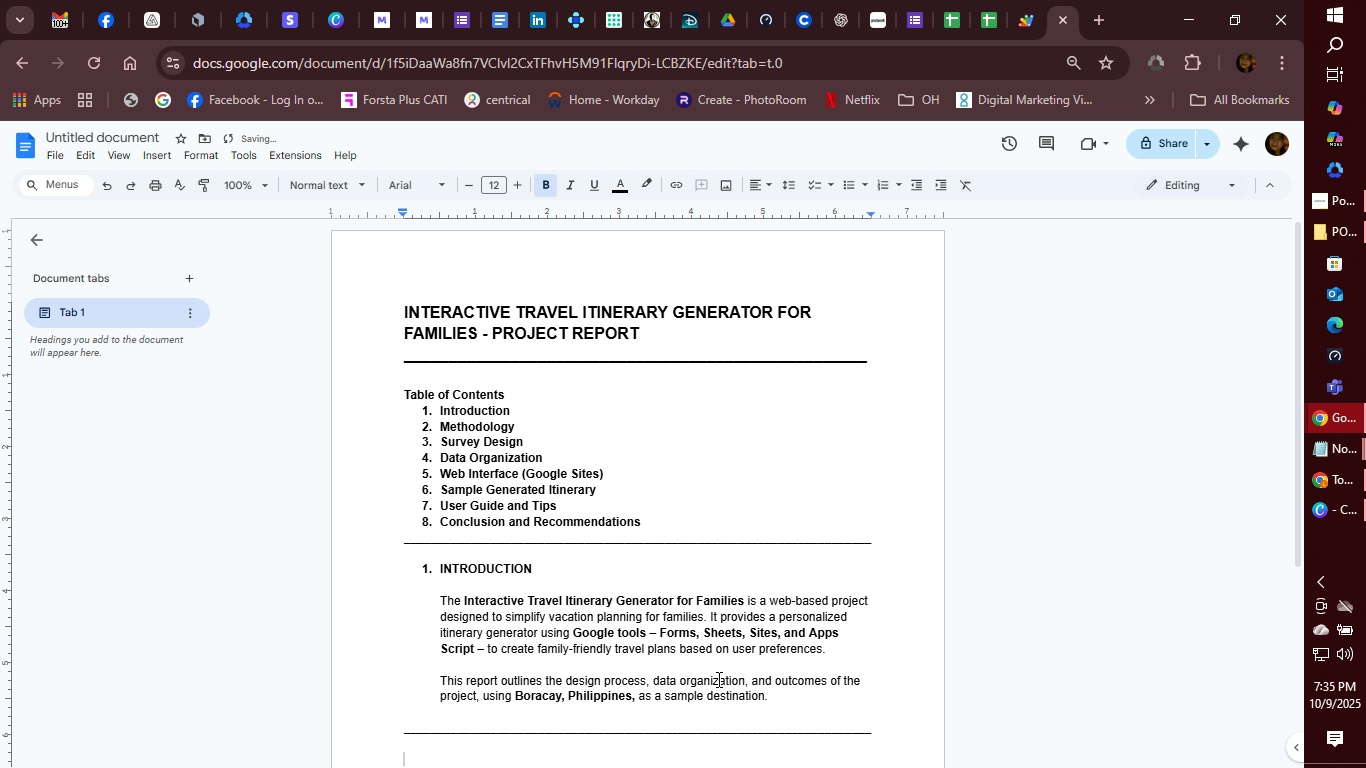 
key(2)
 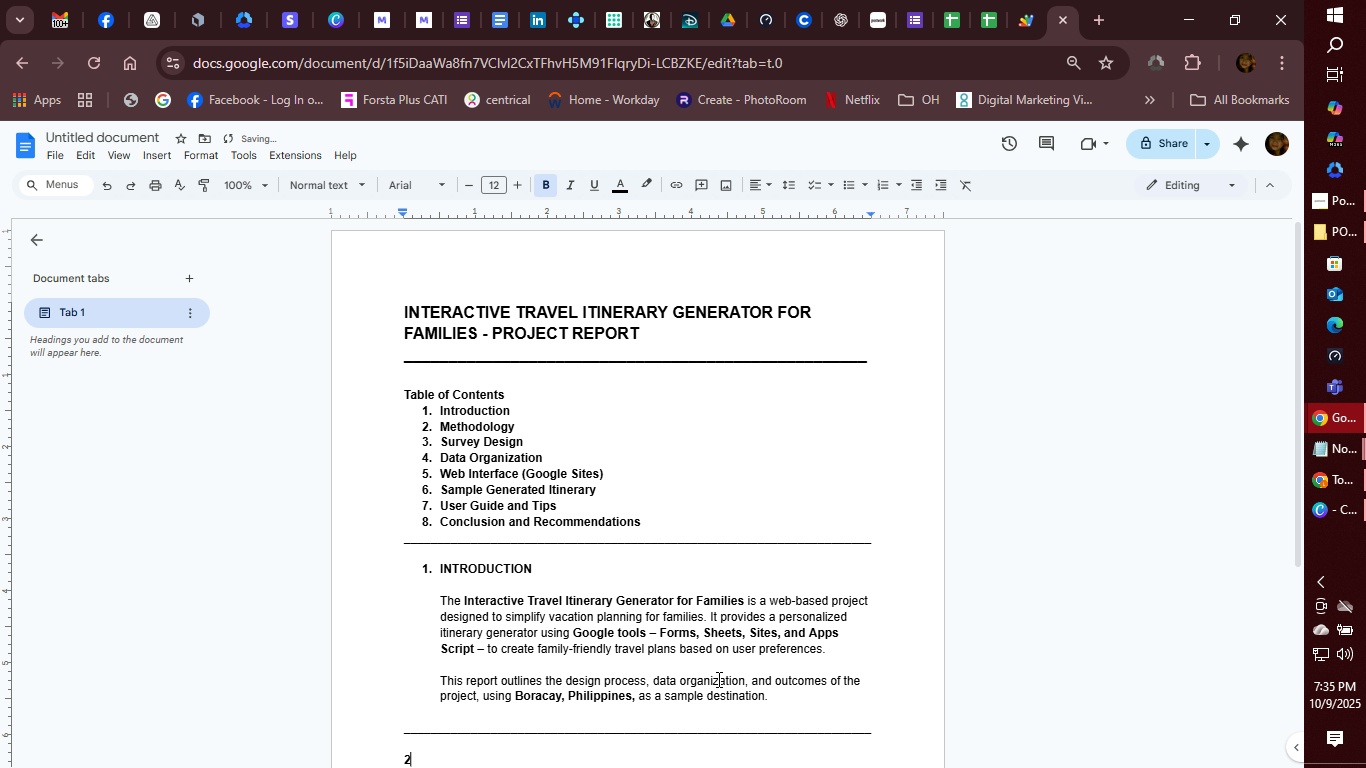 
key(Period)
 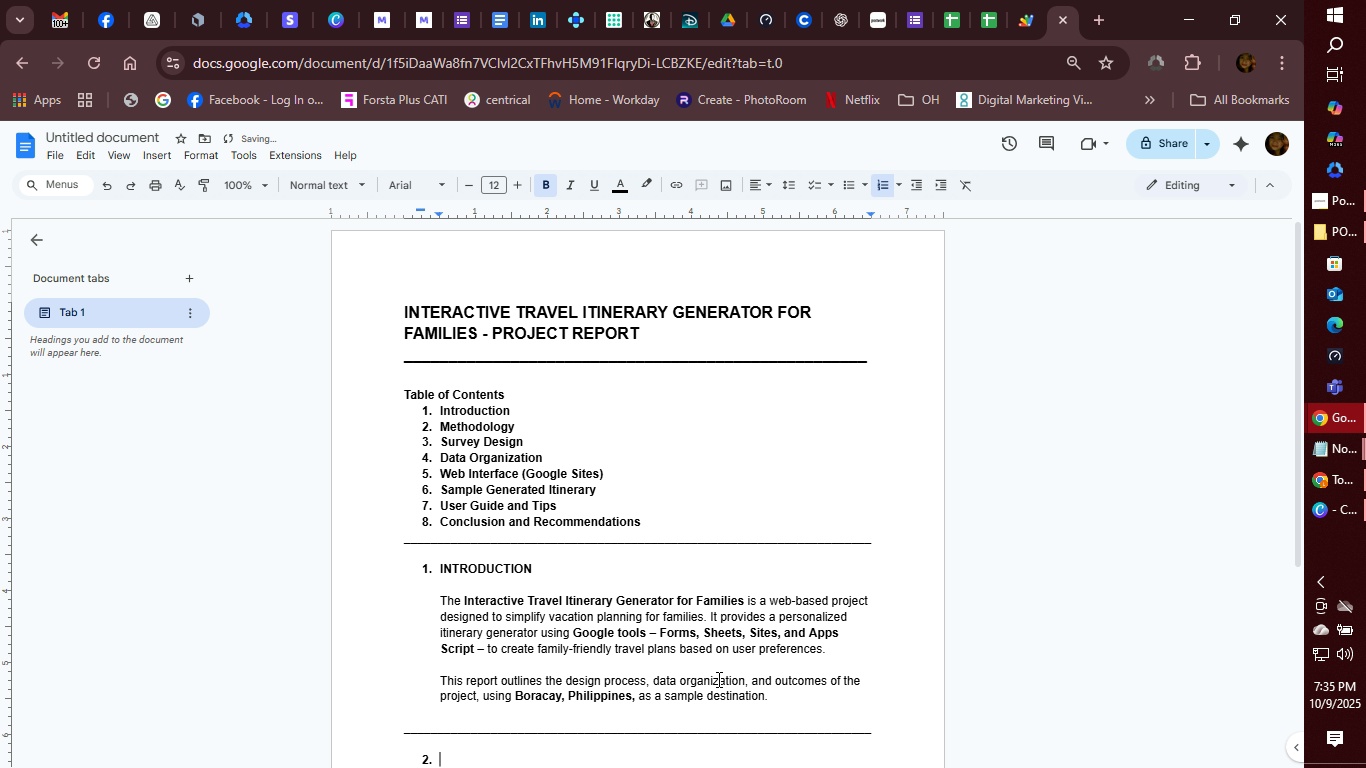 
key(Space)
 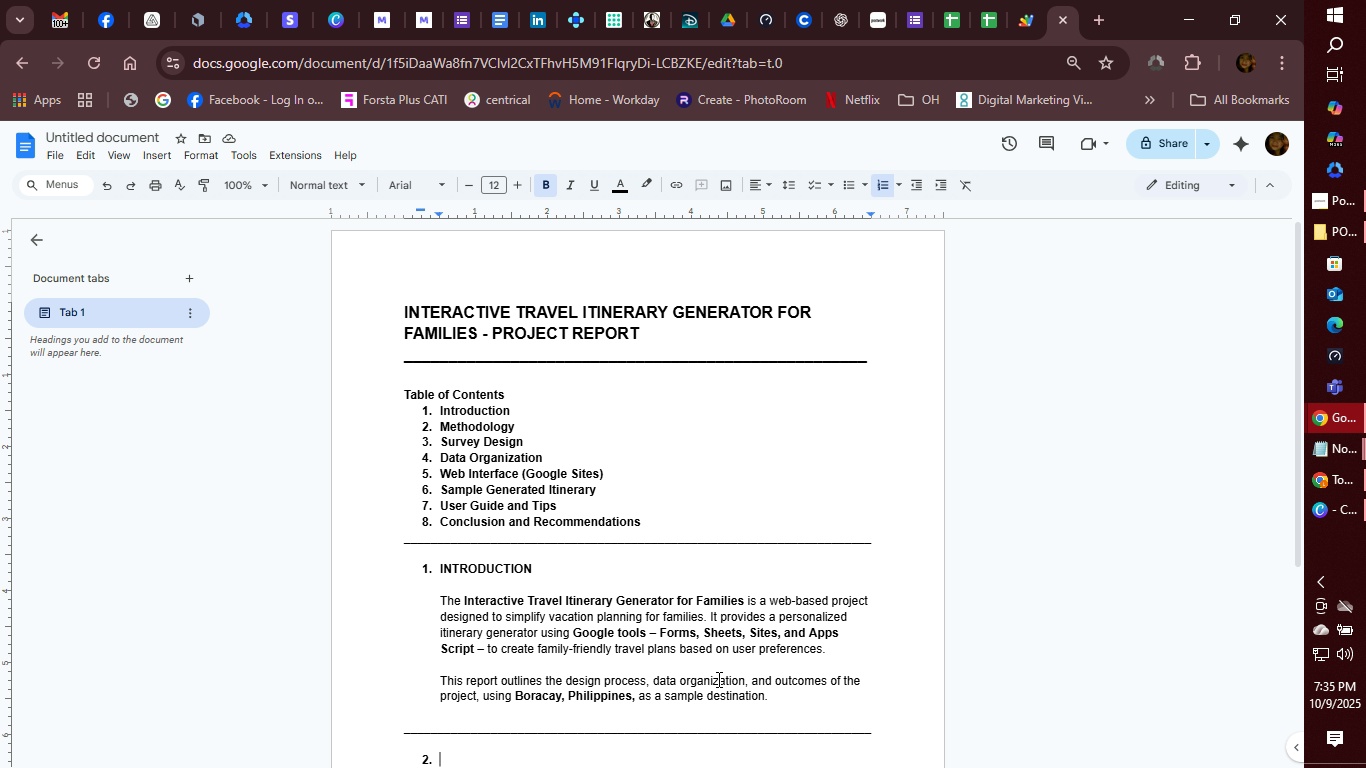 
wait(10.94)
 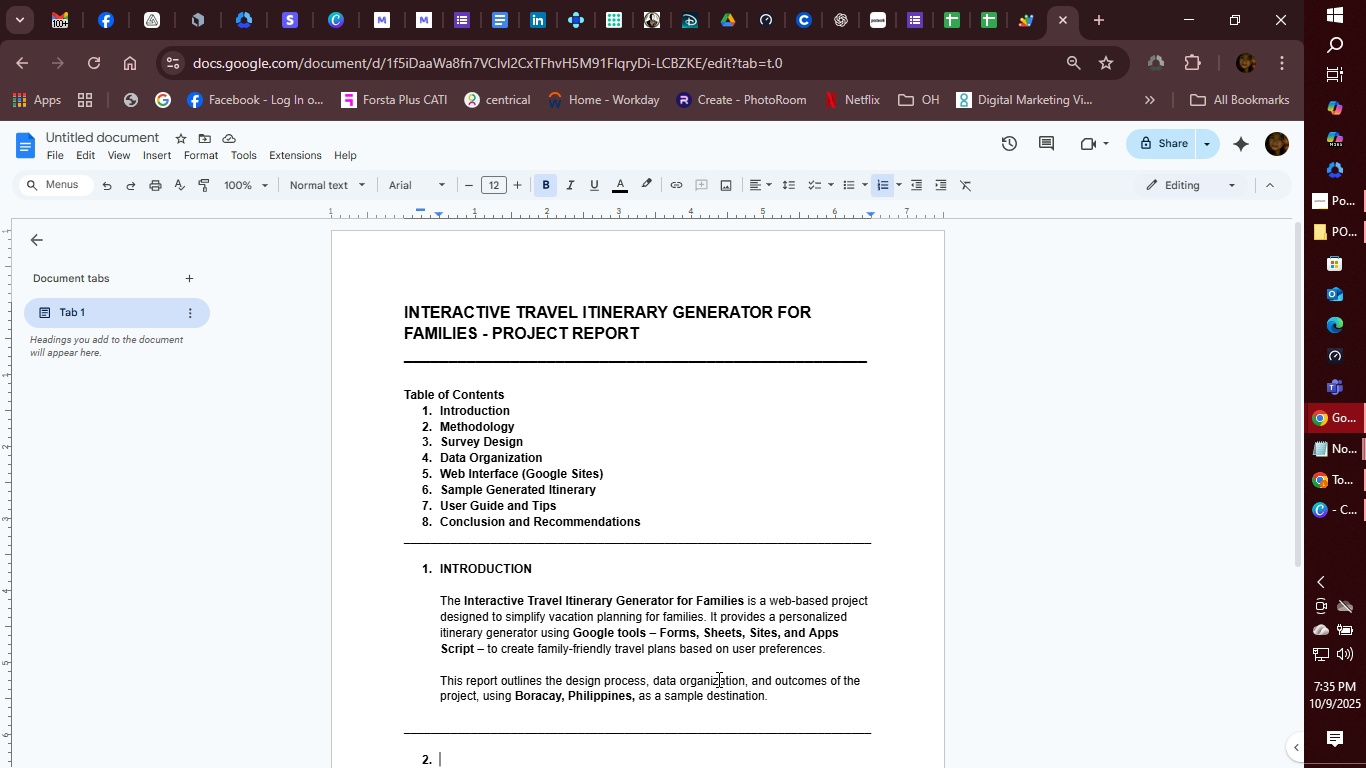 
type(me)
key(Backspace)
key(Backspace)
type(M)
 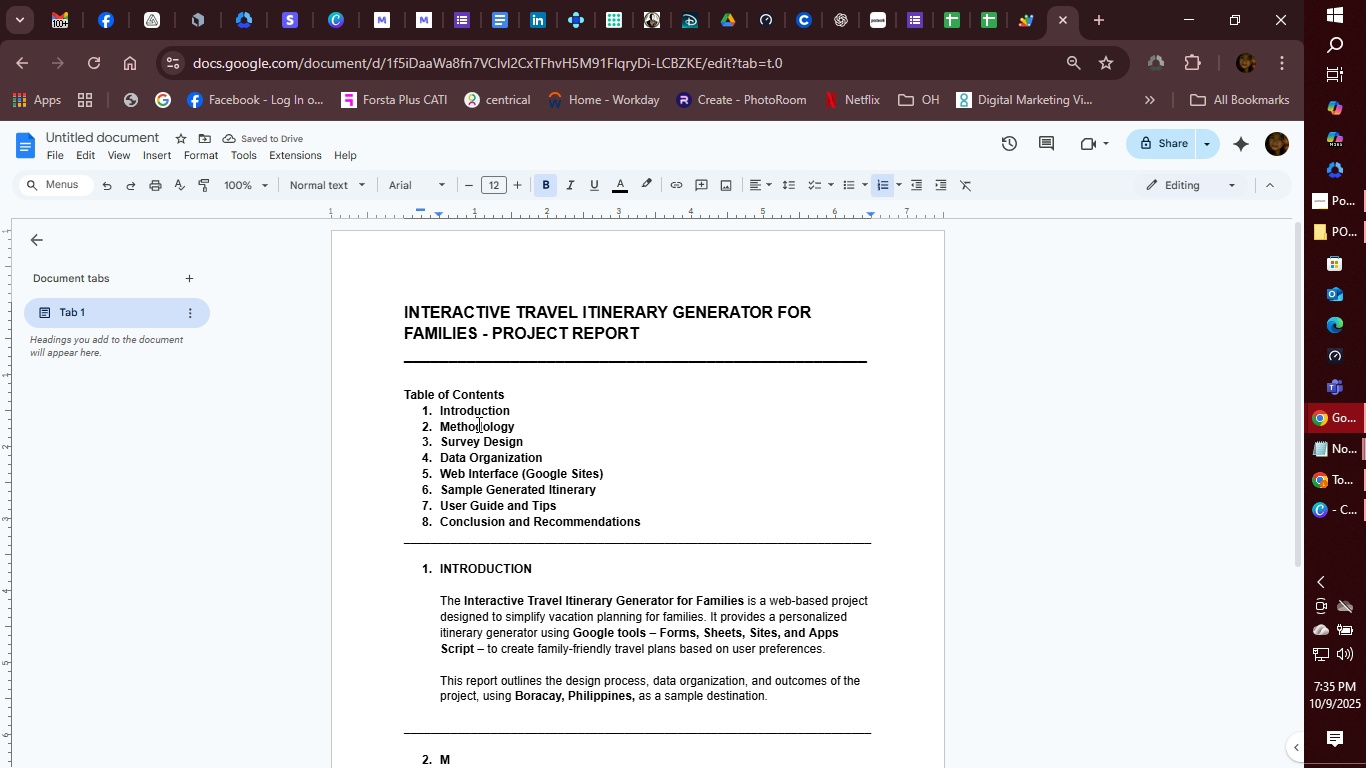 
double_click([479, 424])
 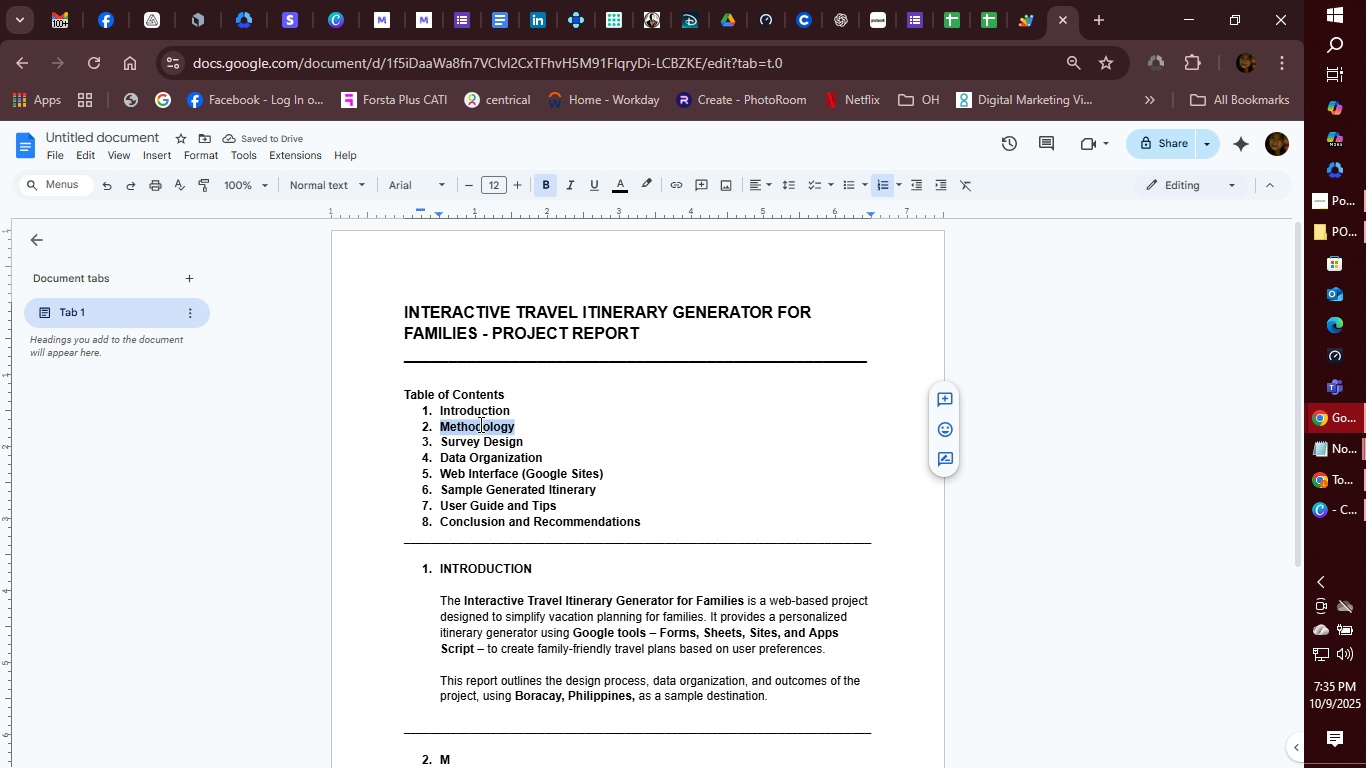 
key(Control+C)
 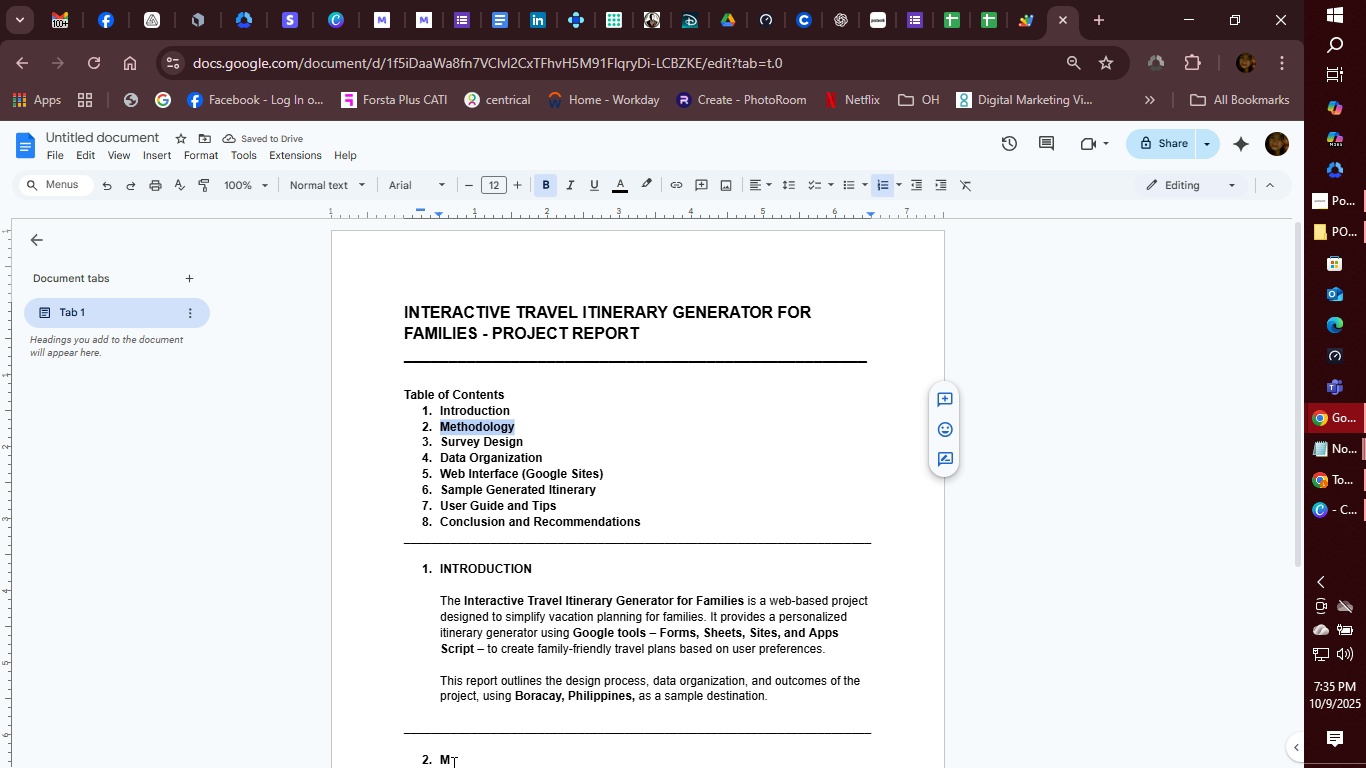 
left_click([452, 764])
 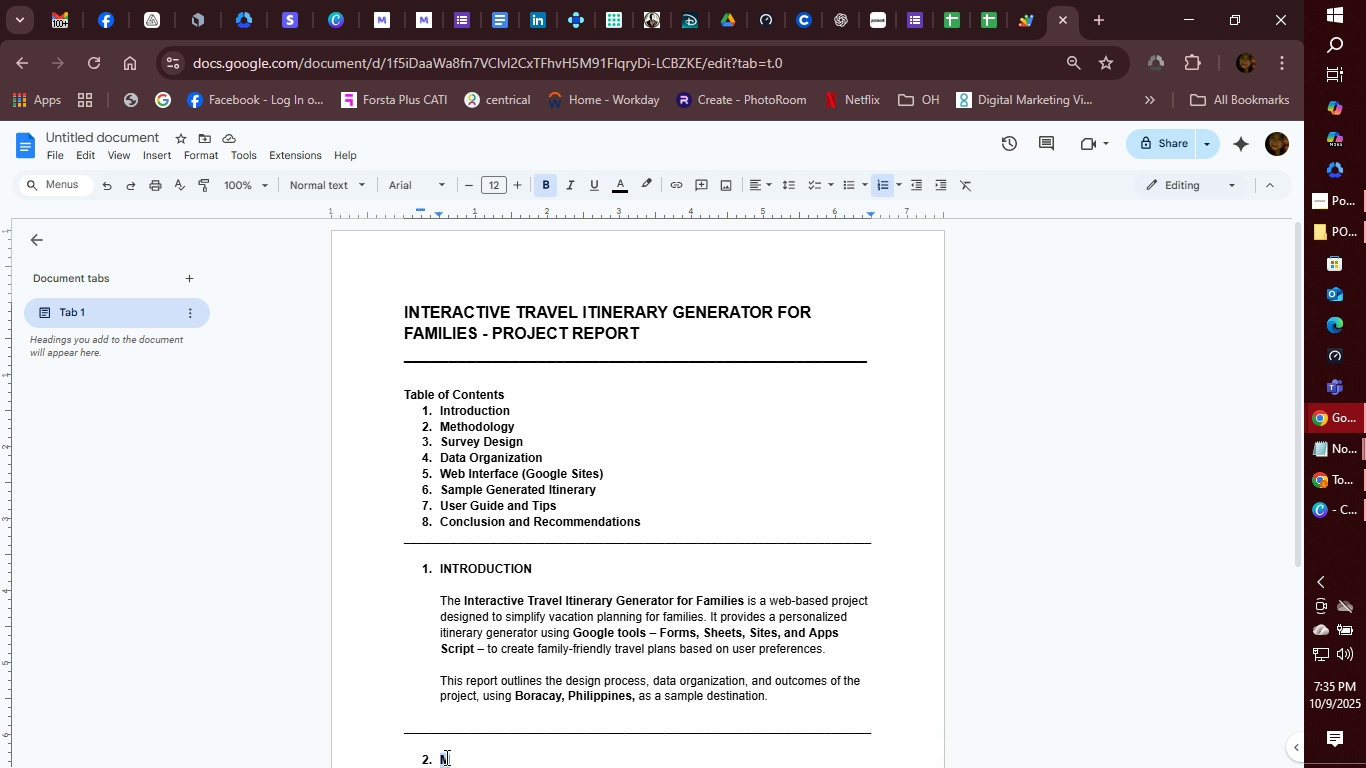 
double_click([445, 757])
 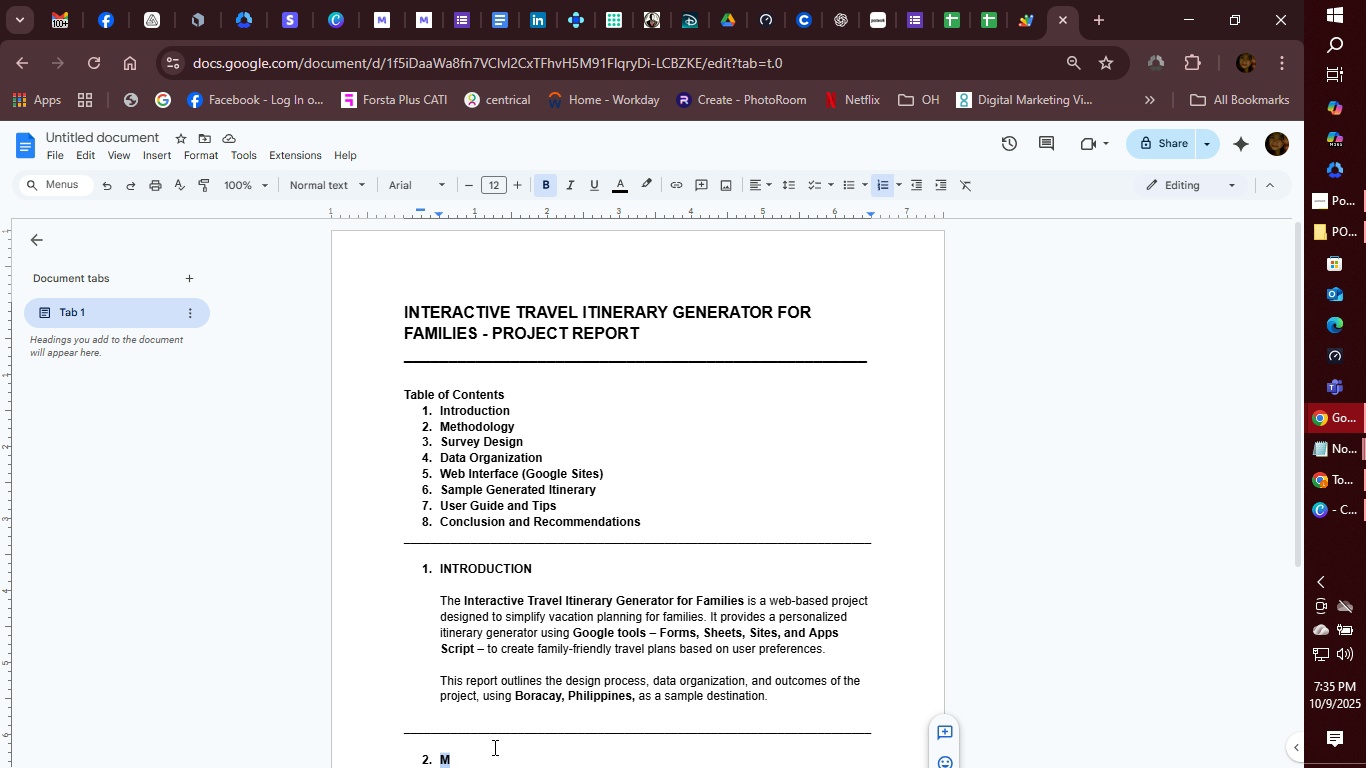 
key(Control+V)
 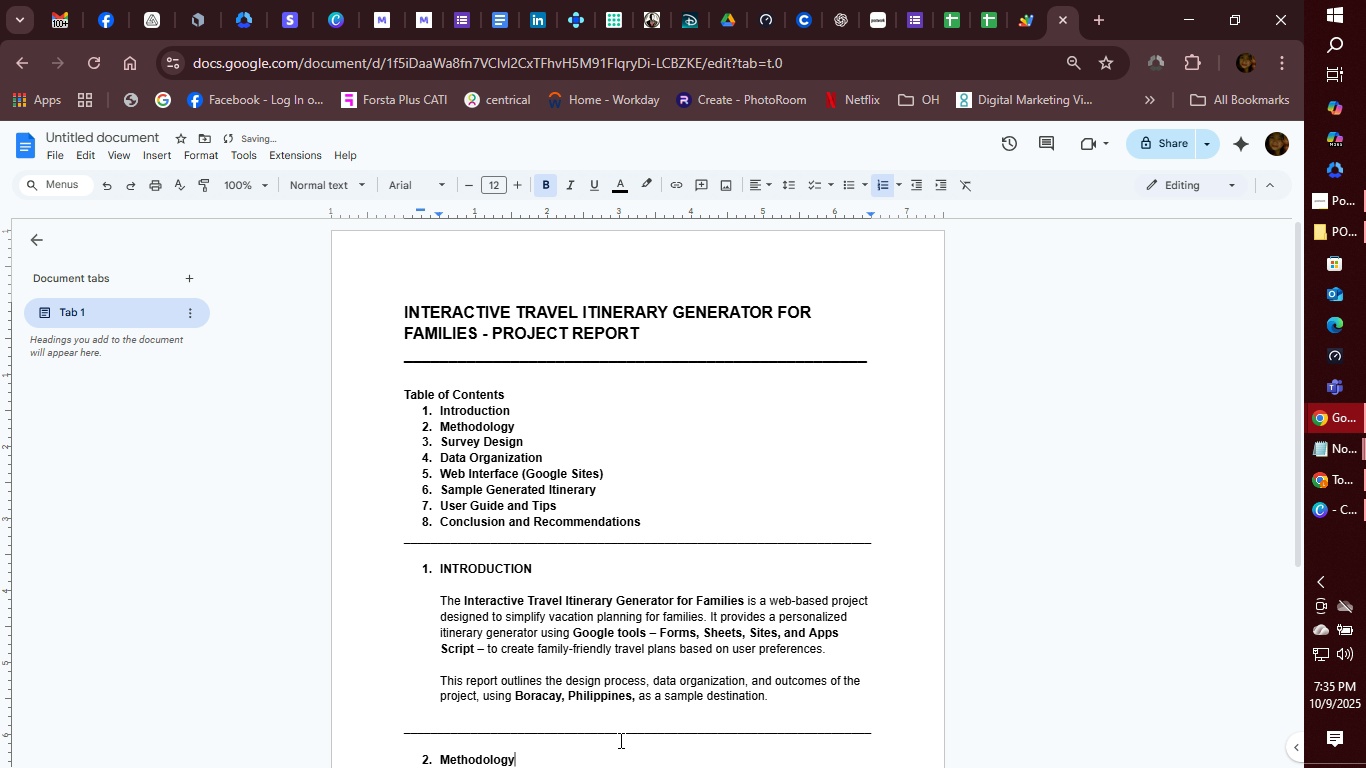 
key(Control+B)
 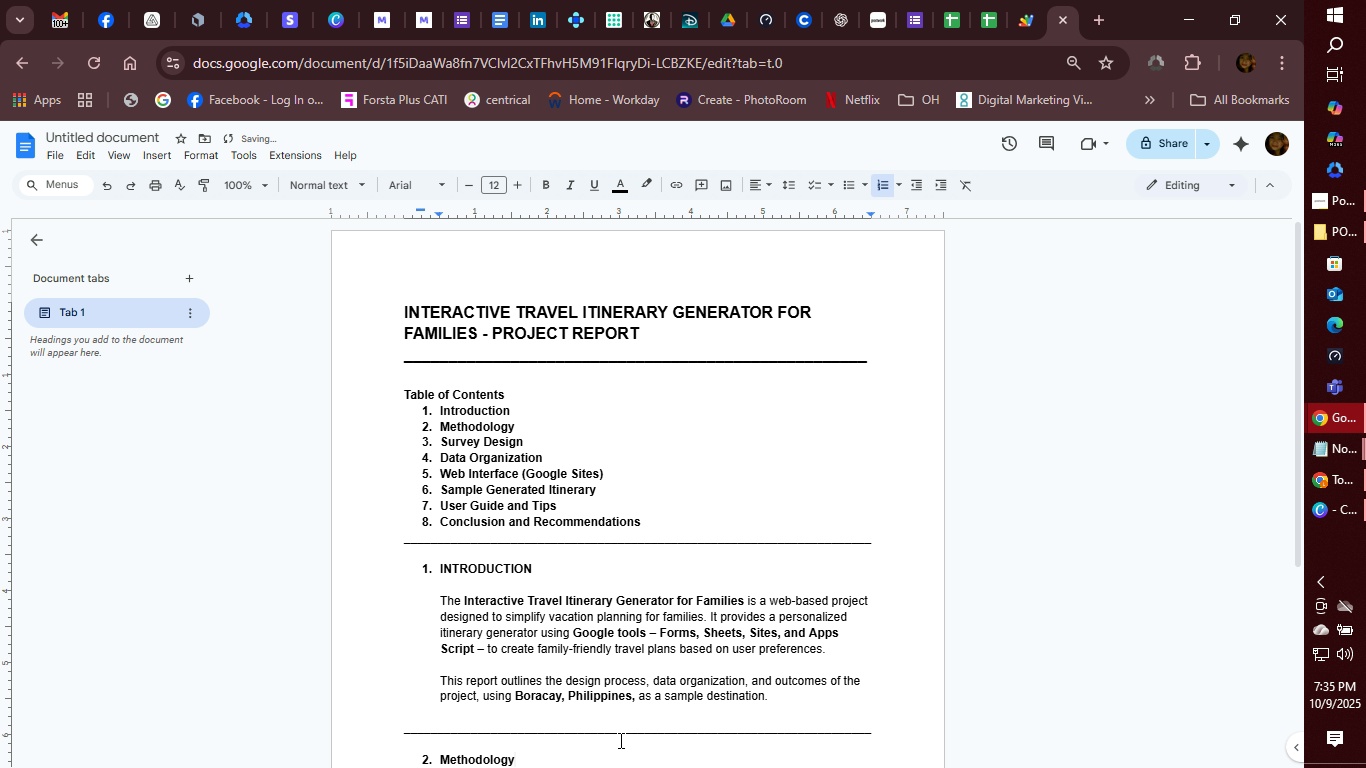 
key(Enter)
 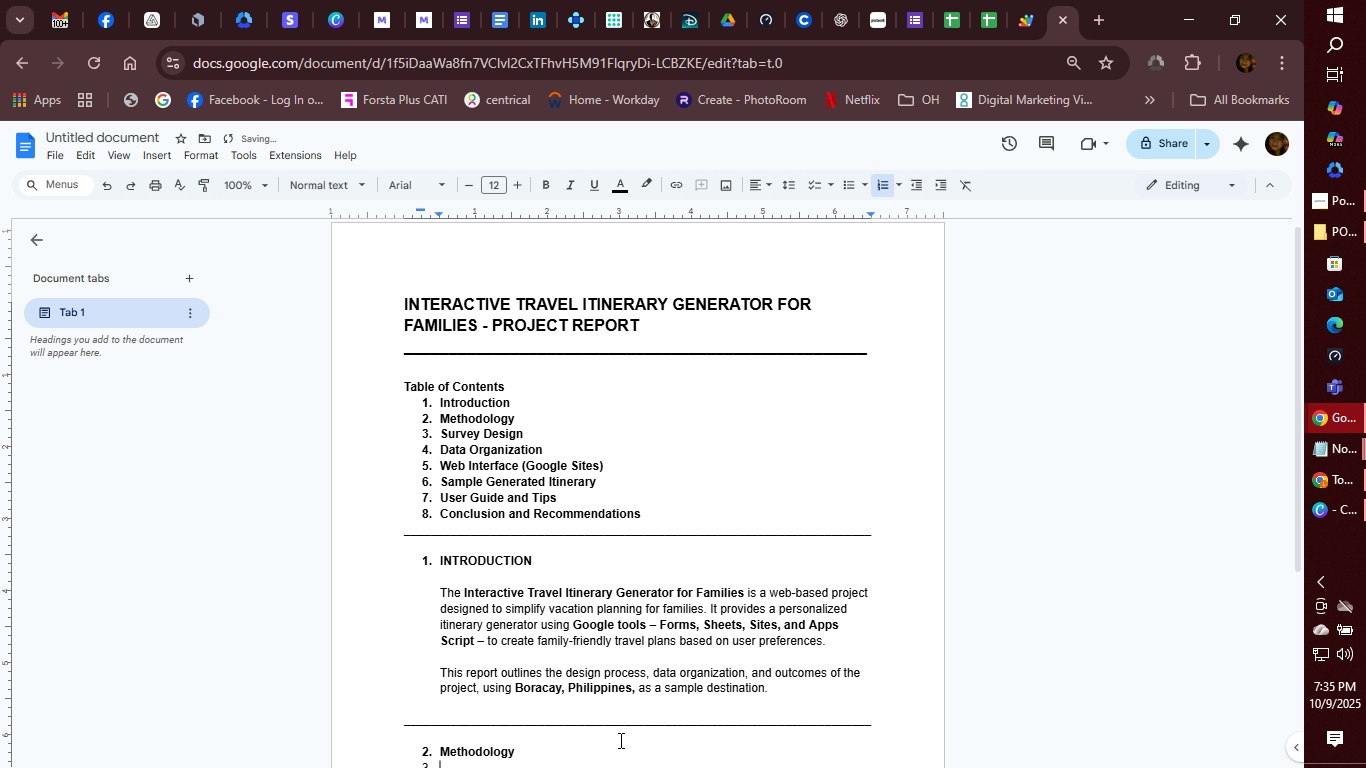 
key(Enter)
 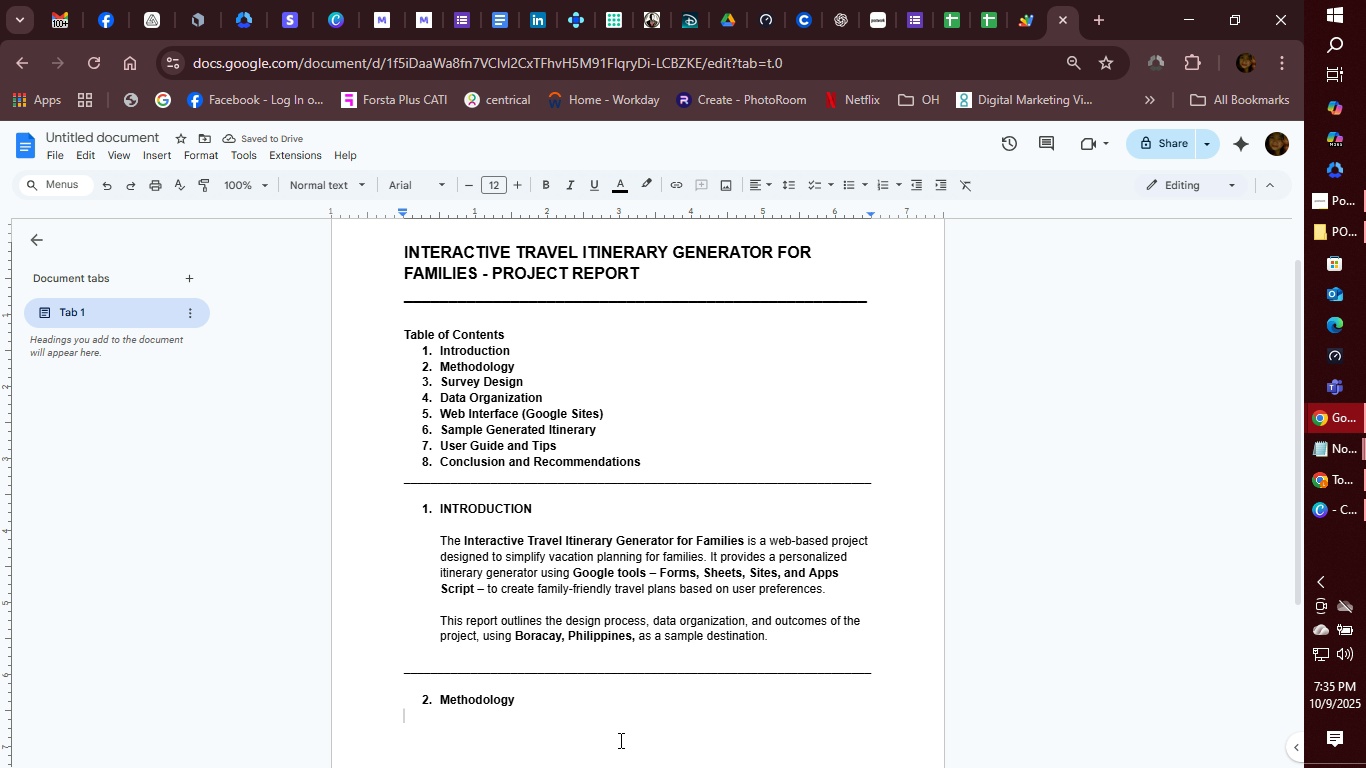 
key(Backspace)
 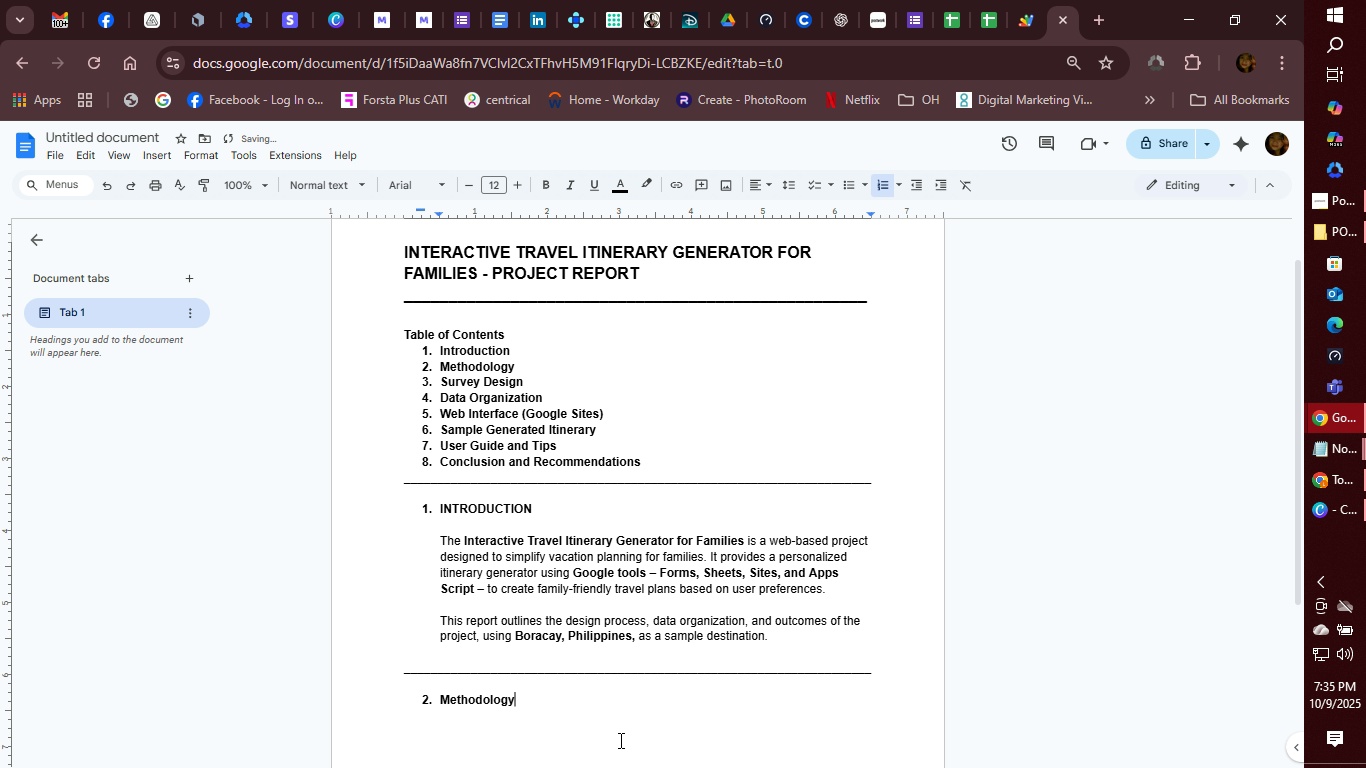 
key(Enter)
 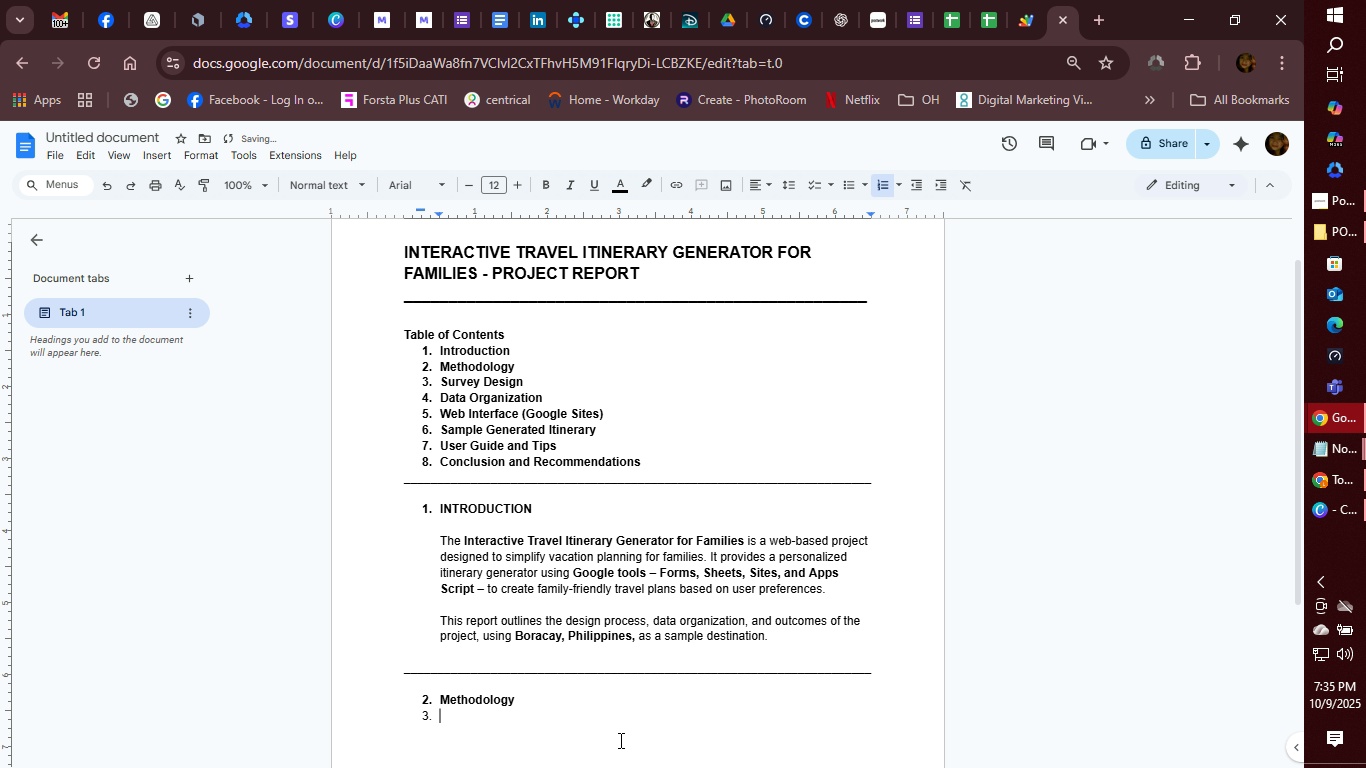 
key(Backspace)
 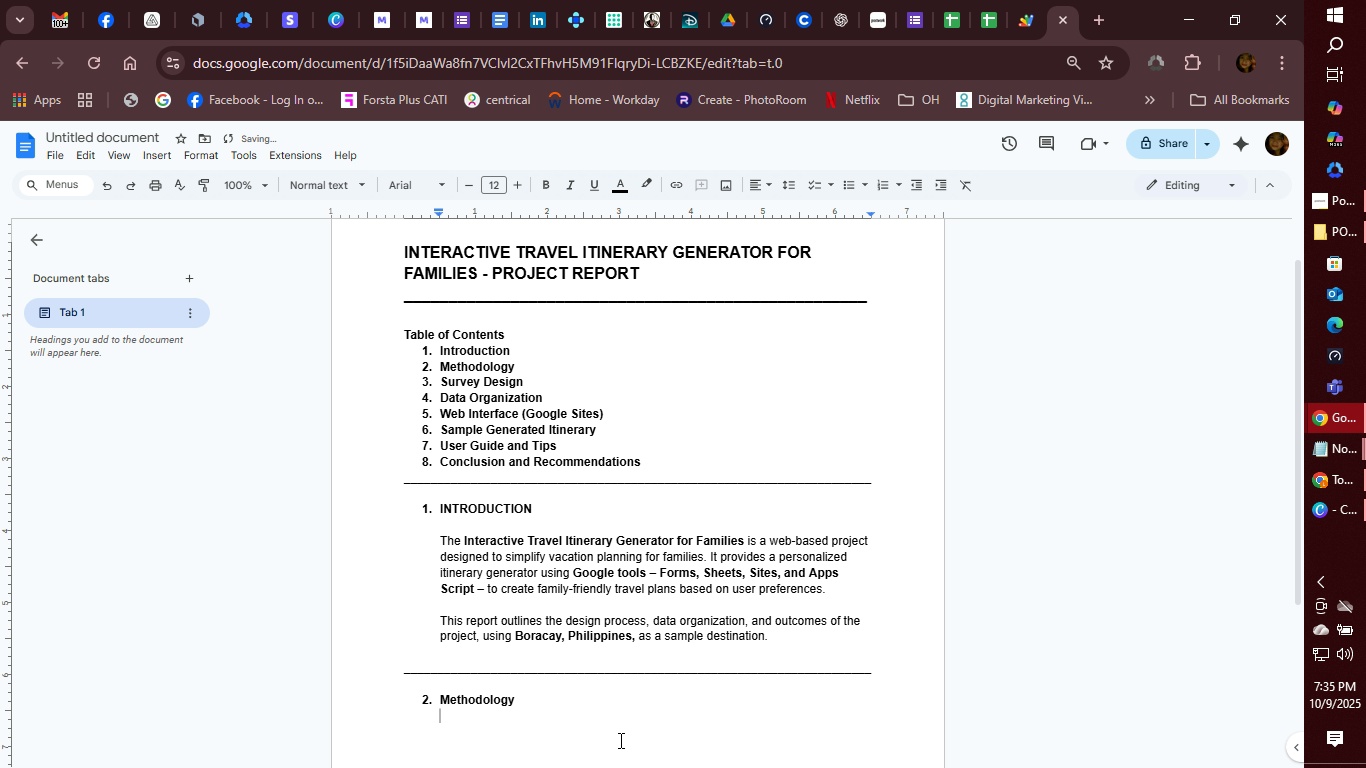 
key(Enter)
 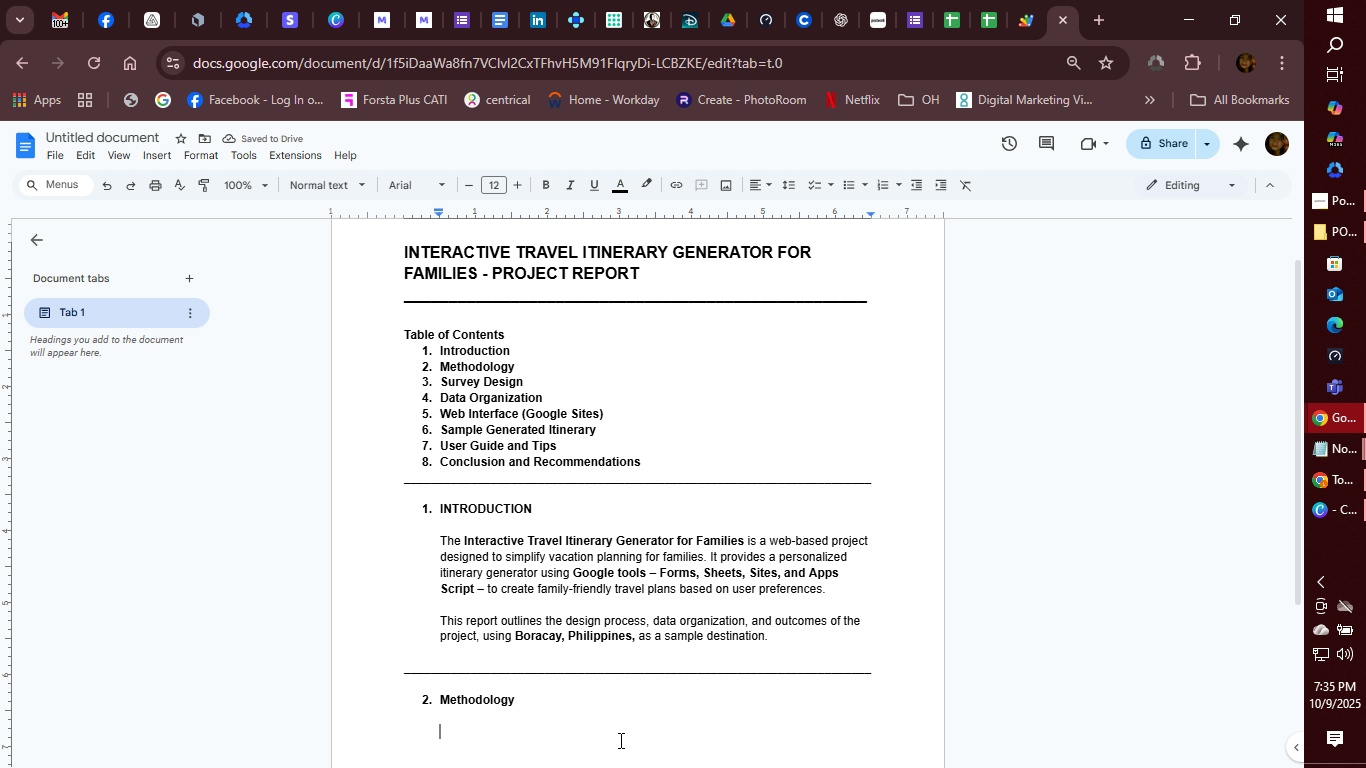 
type(The project was implemented using a connected workl)
key(Backspace)
type(flow between Google Toold)
key(Backspace)
type(s)
 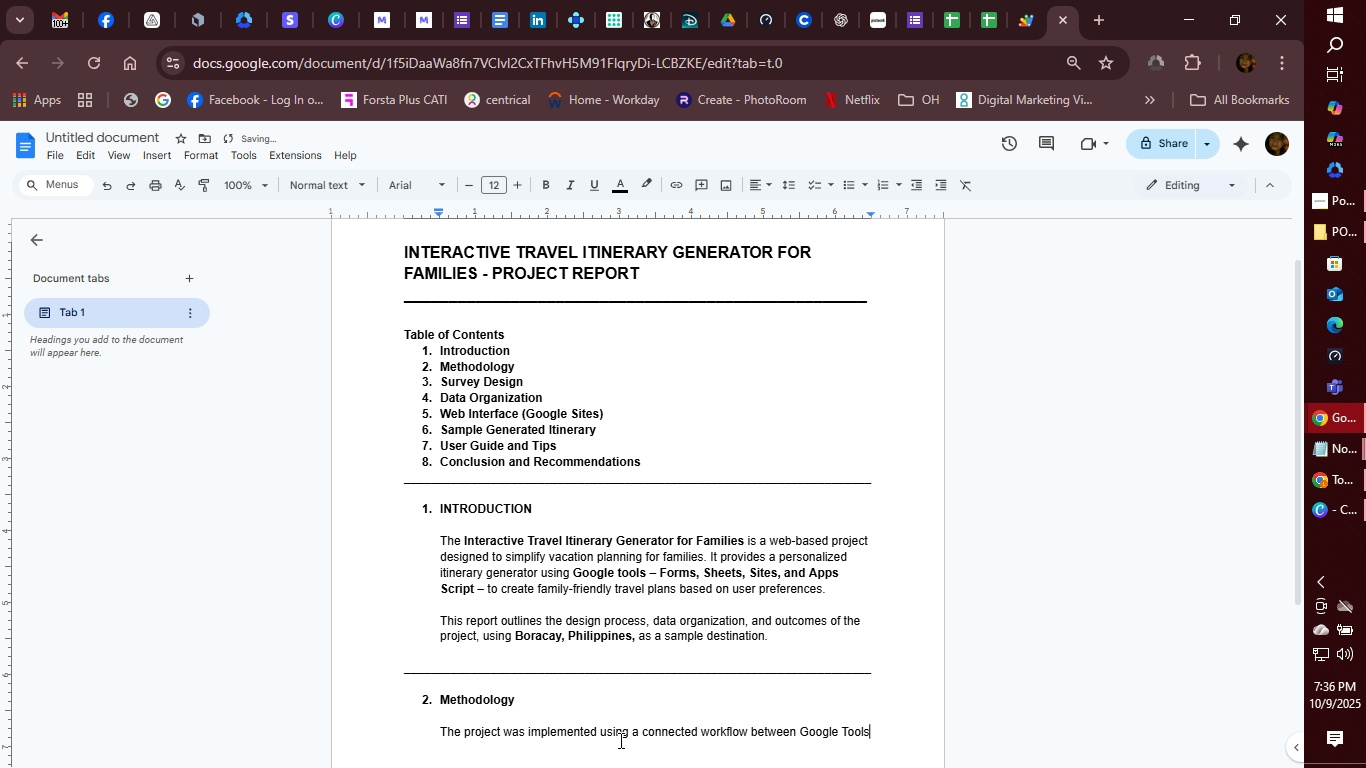 
key(Shift+Semicolon)
 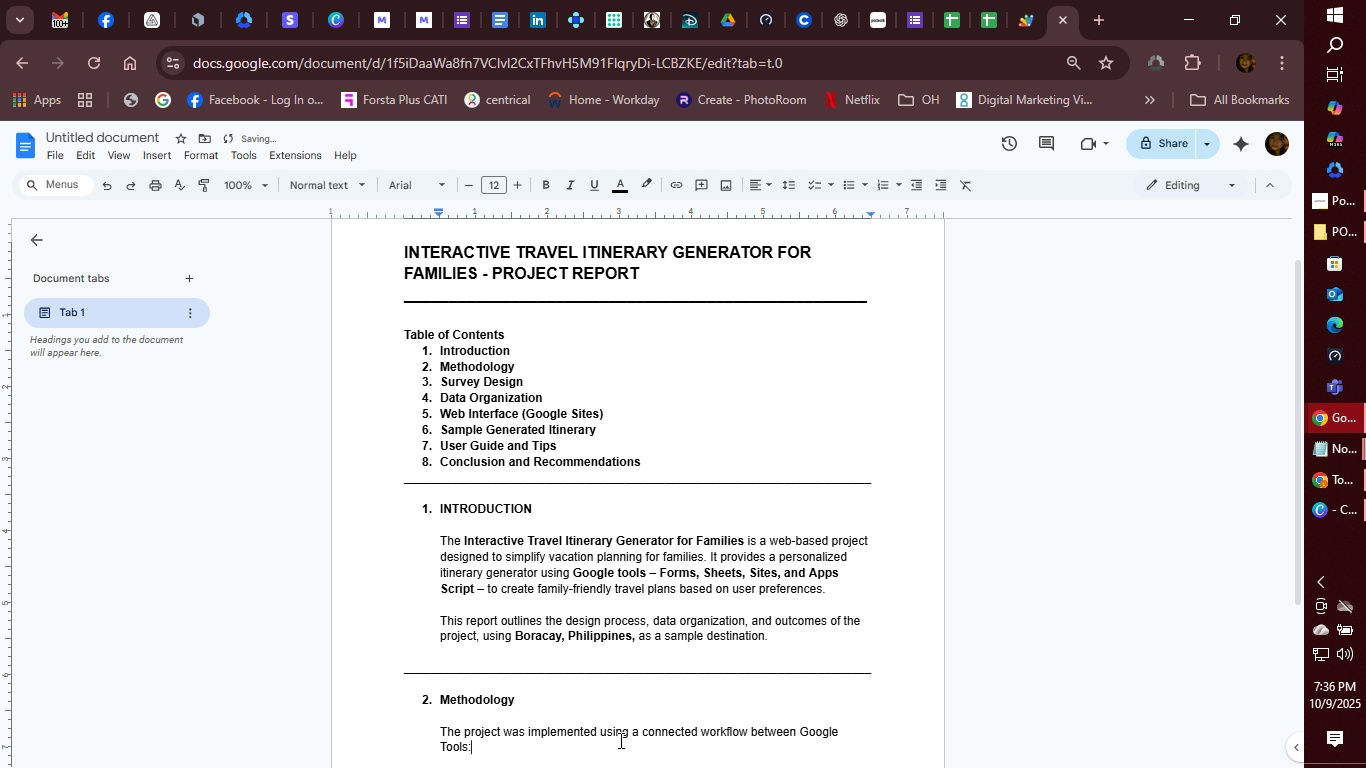 
key(Enter)
 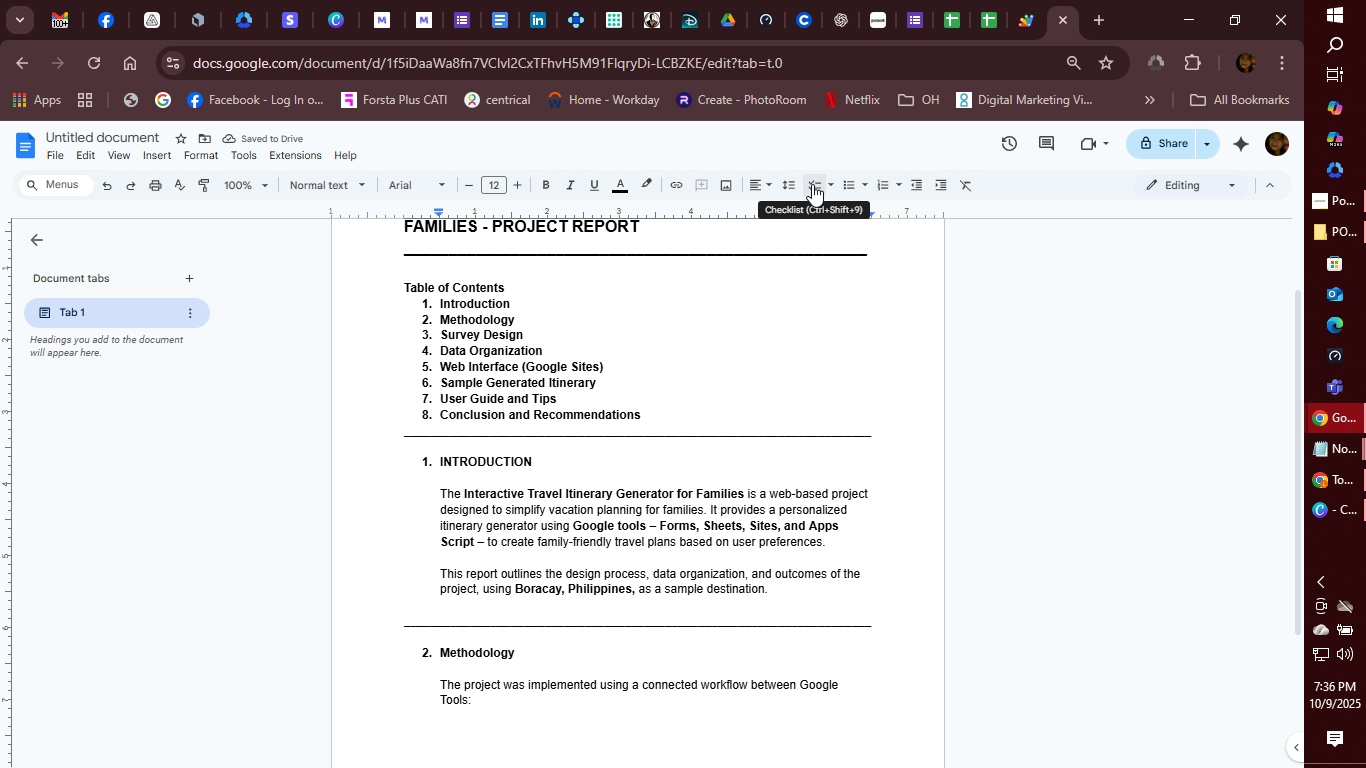 
left_click([828, 184])
 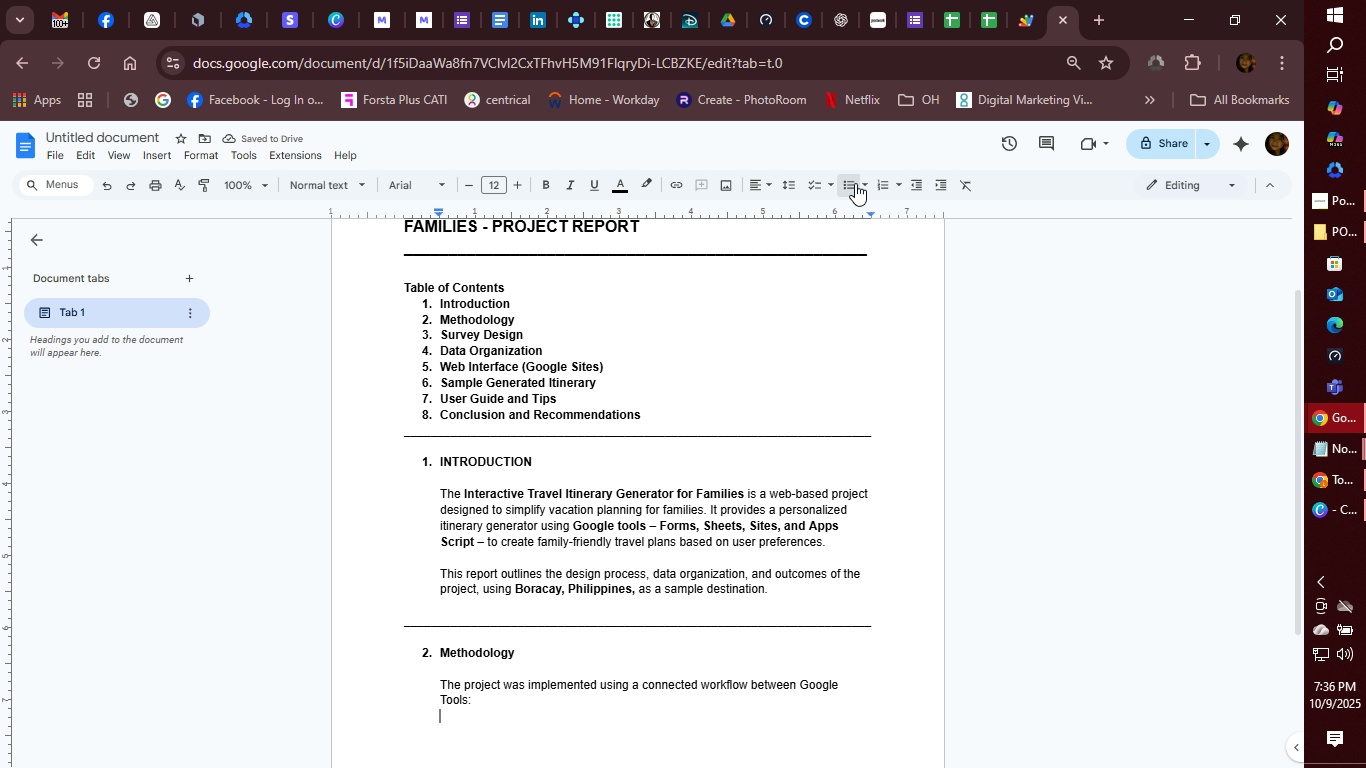 
left_click([855, 183])
 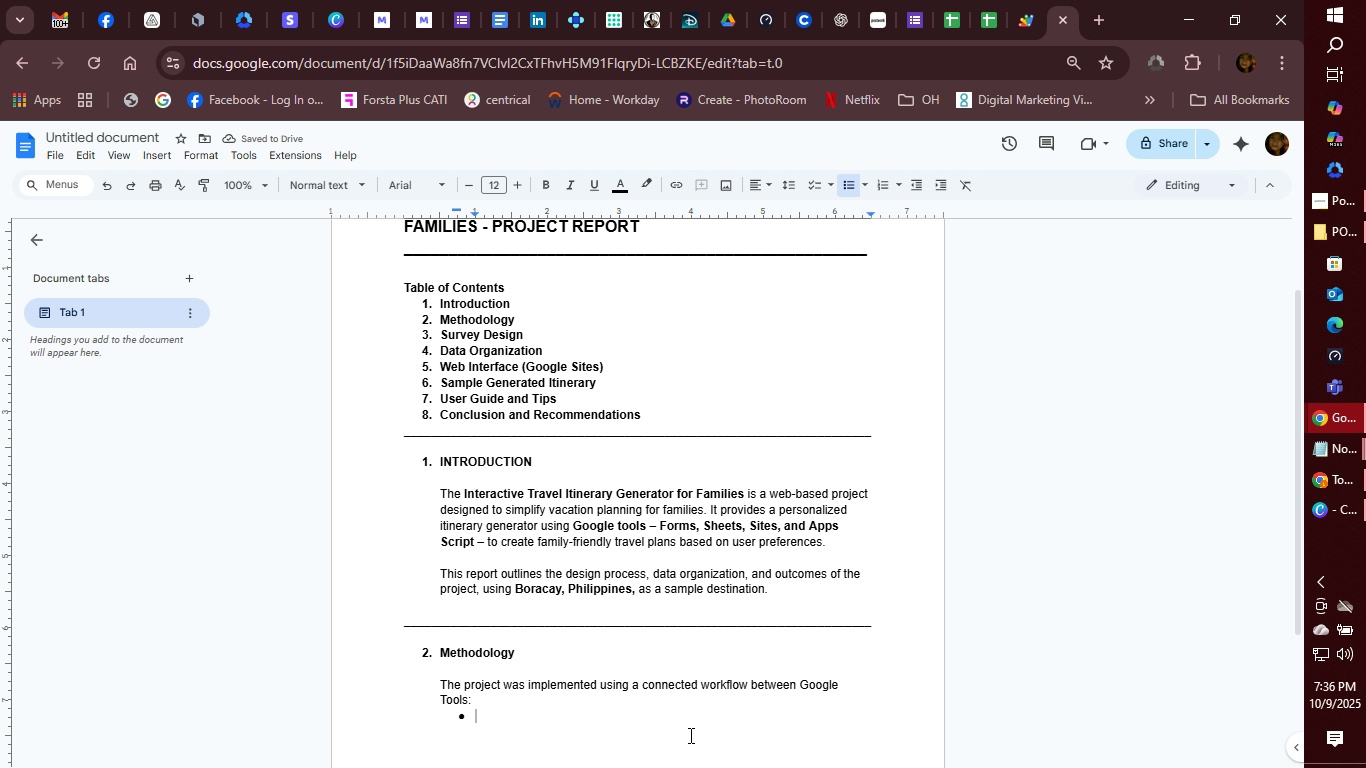 
type(The )
 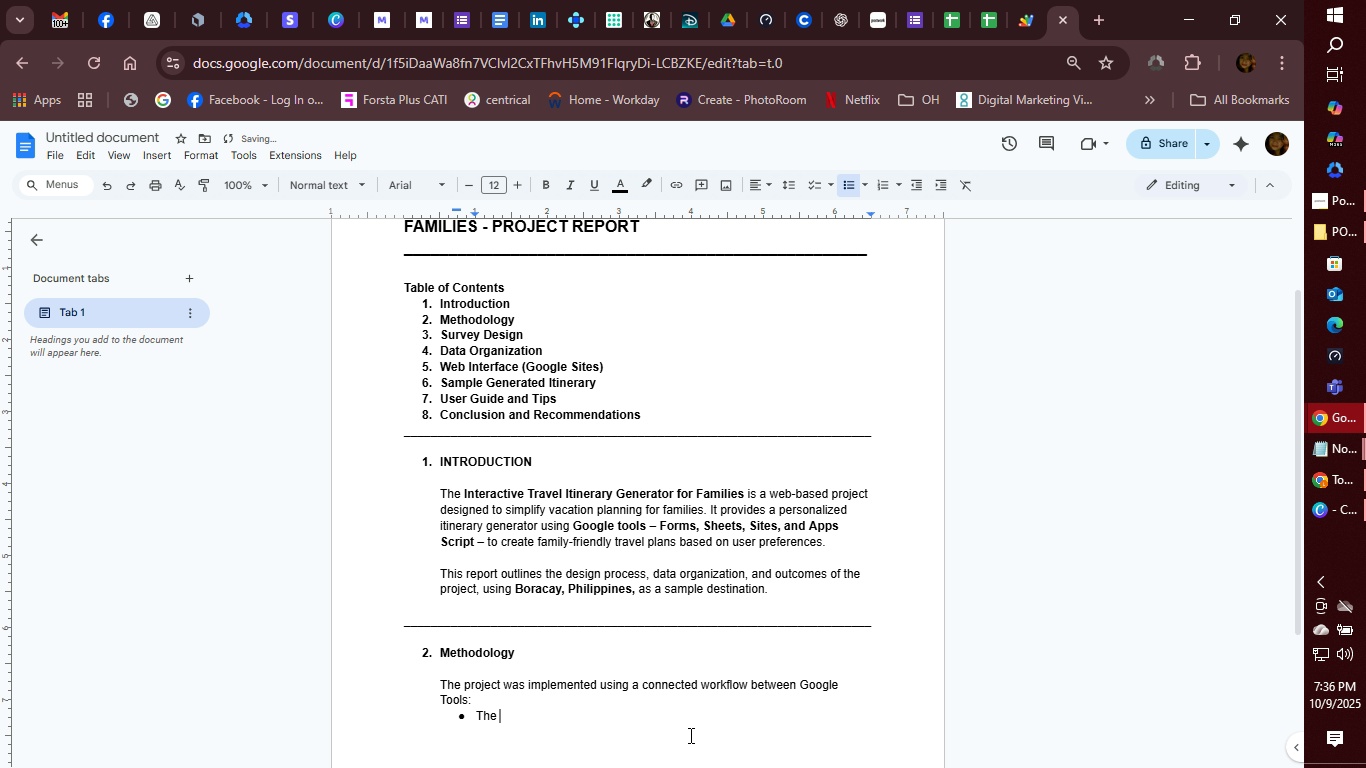 
key(Control+B)
 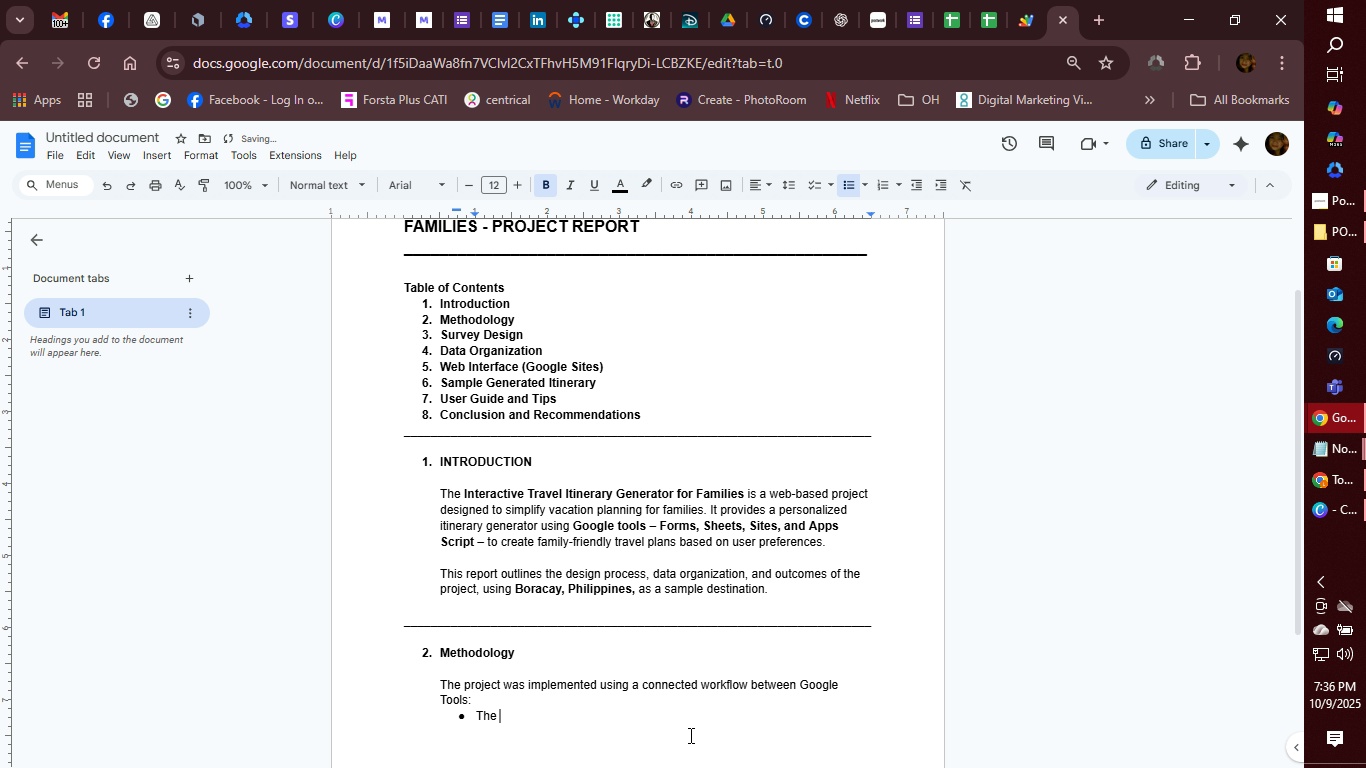 
left_click([689, 735])
 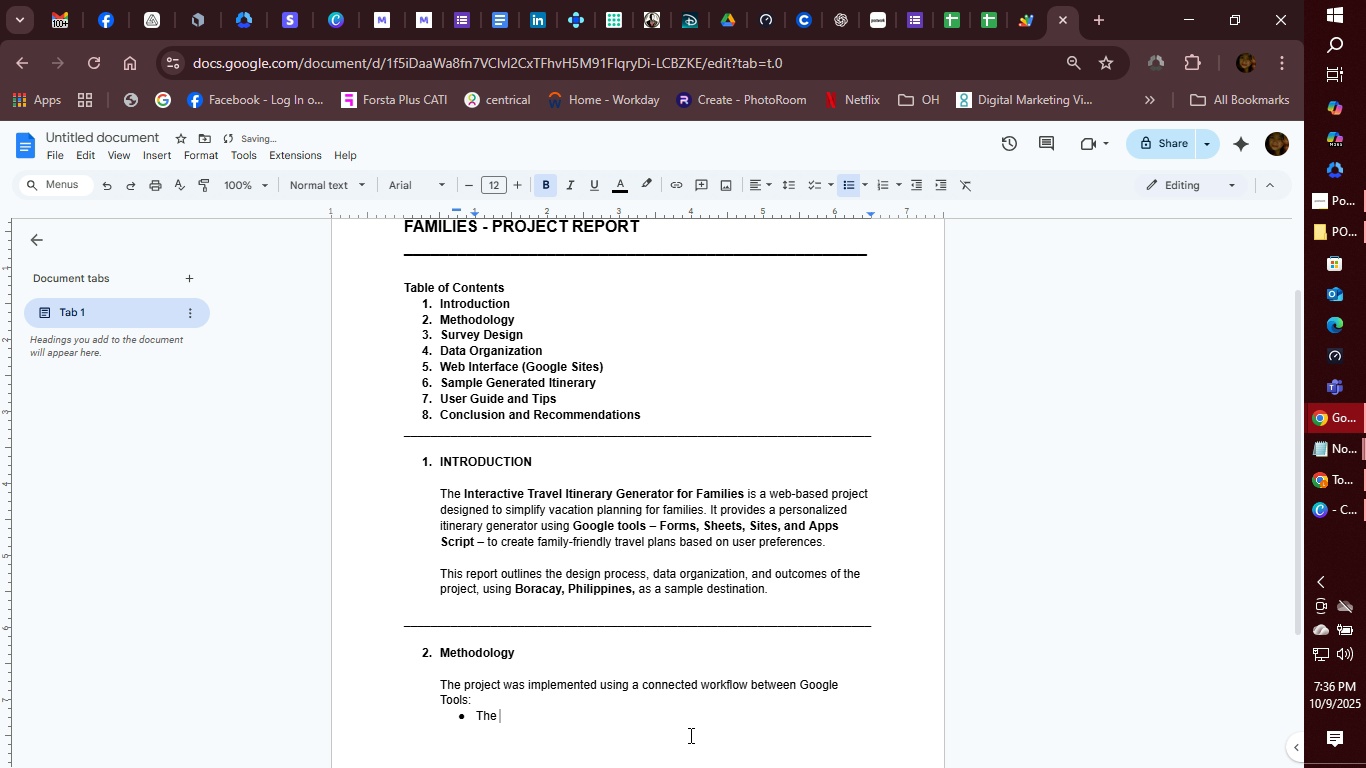 
type(Google For,)
key(Backspace)
type(m )
 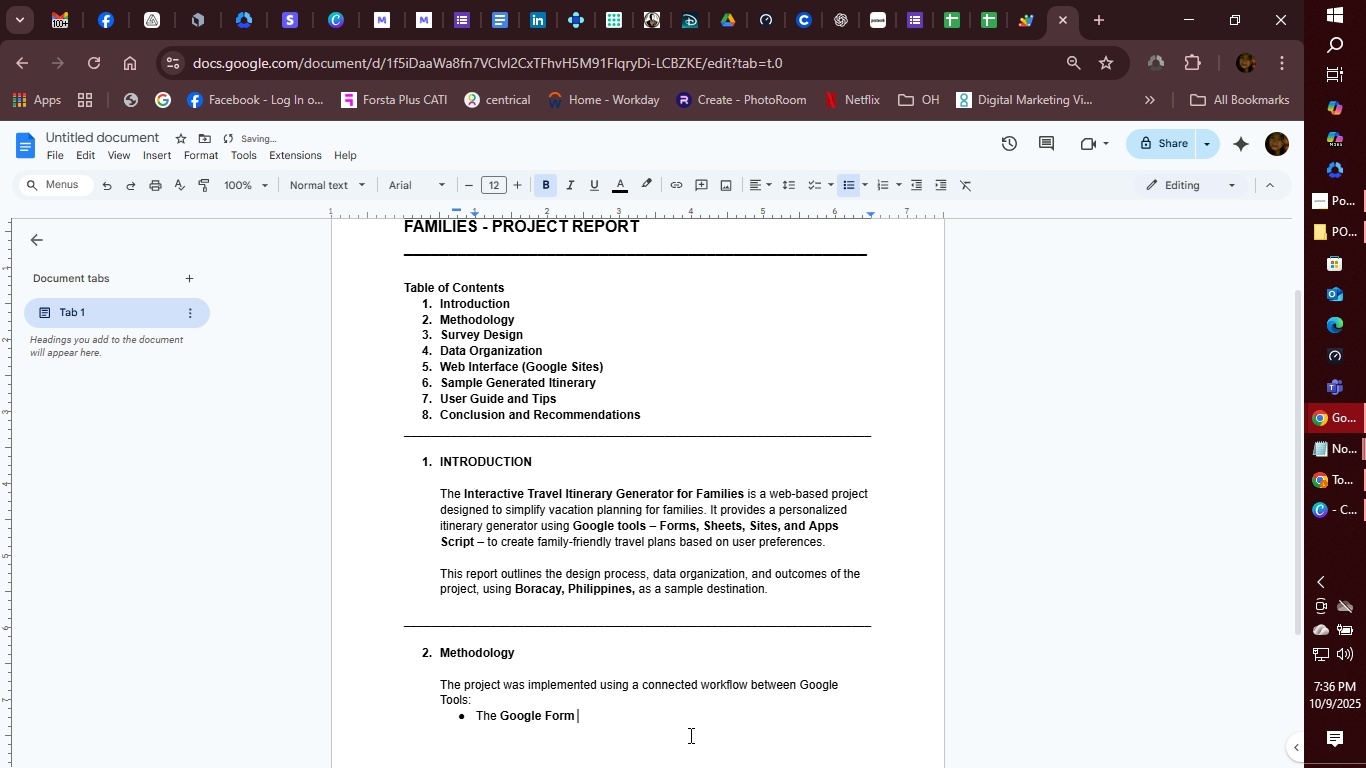 
key(Control+B)
 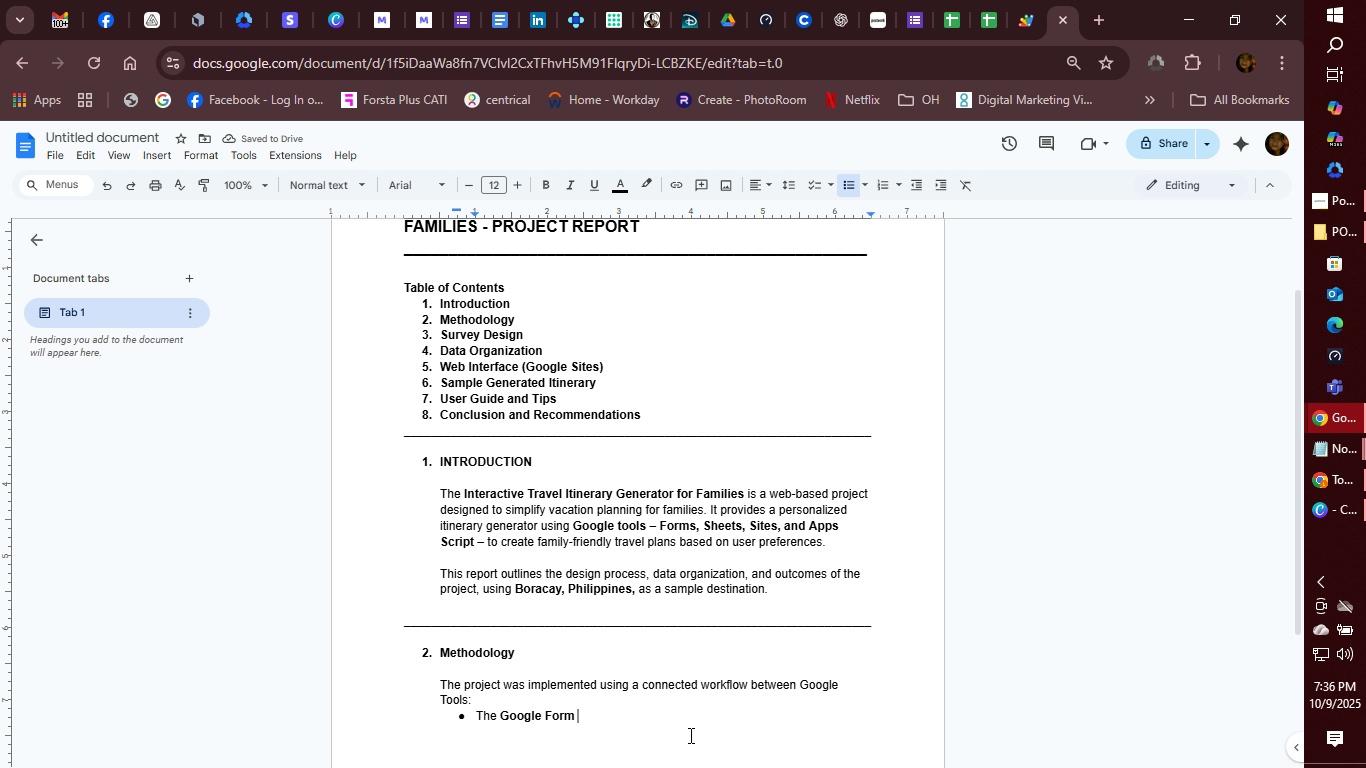 
type(collects user preferences such as travel dates, interests, and dietay requirements)
 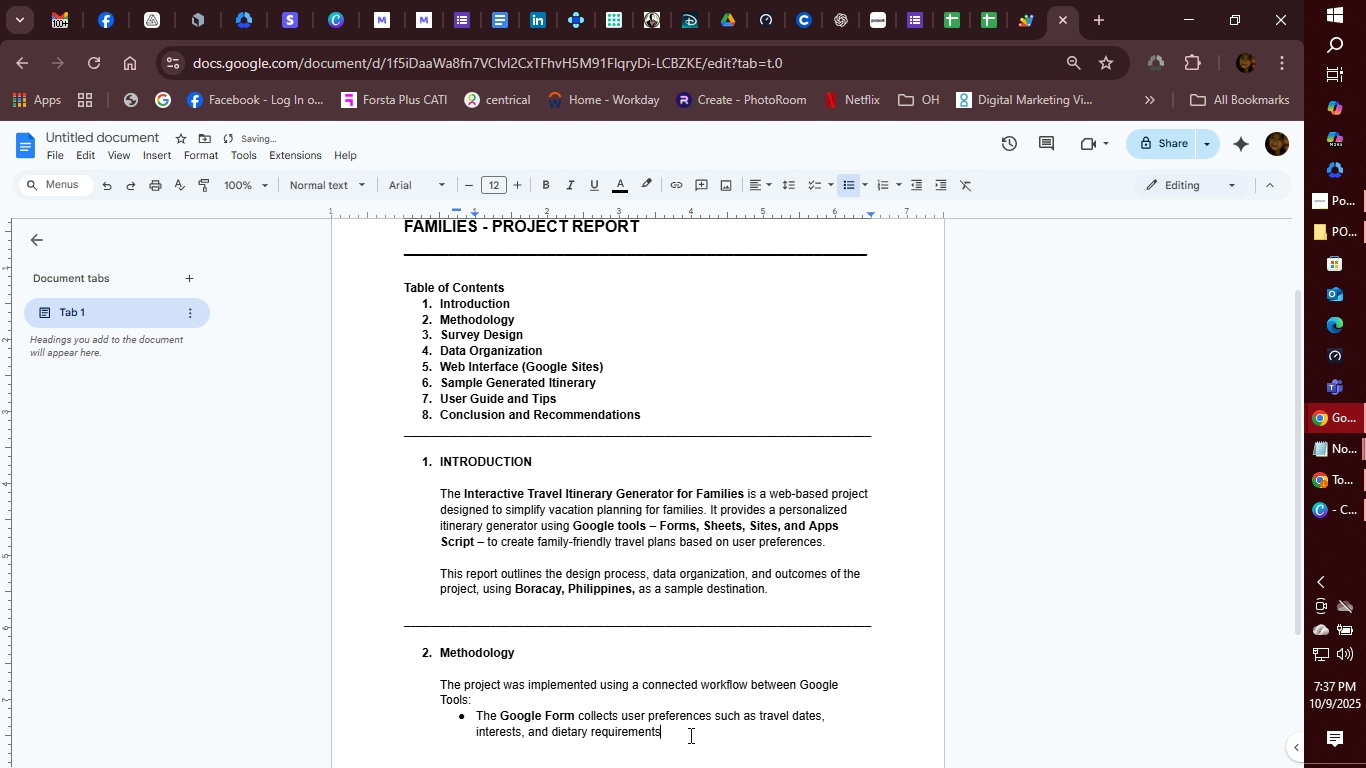 
key(Enter)
 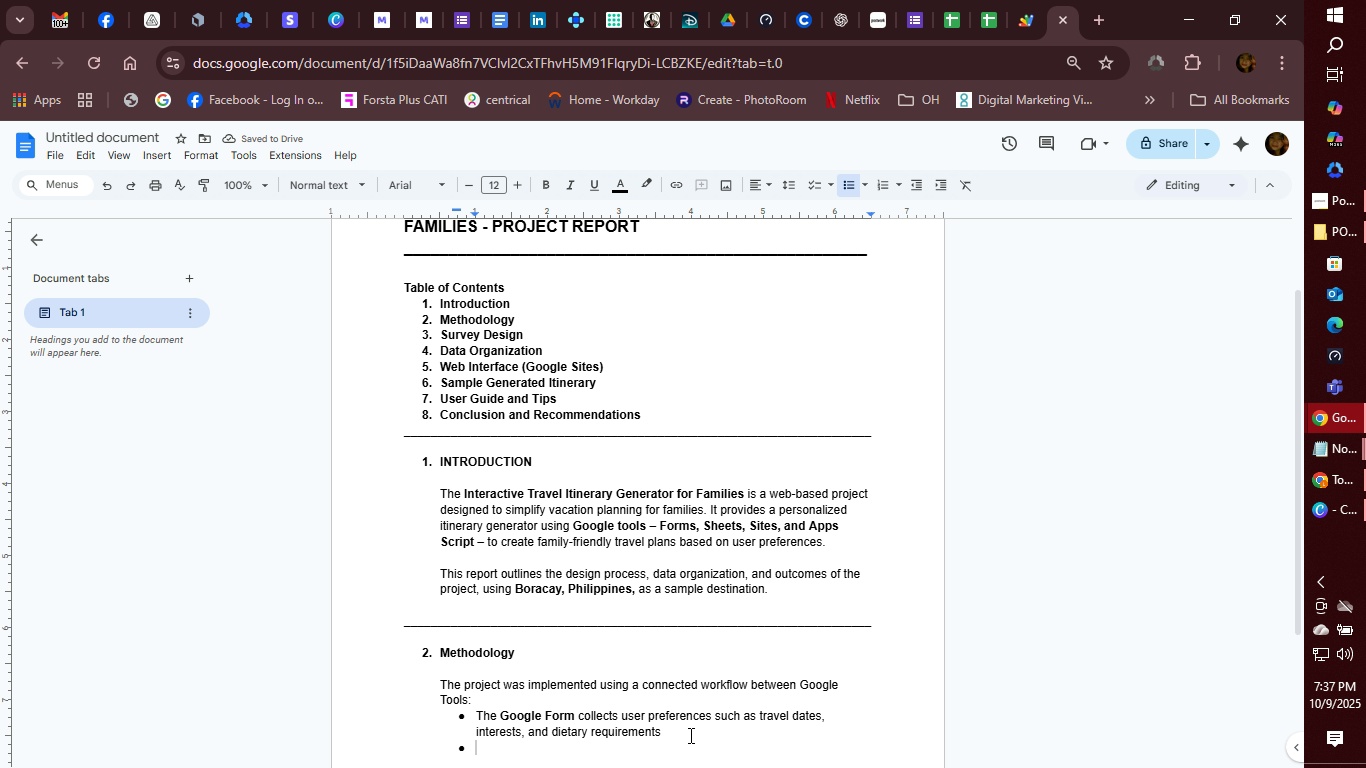 
left_click([689, 726])
 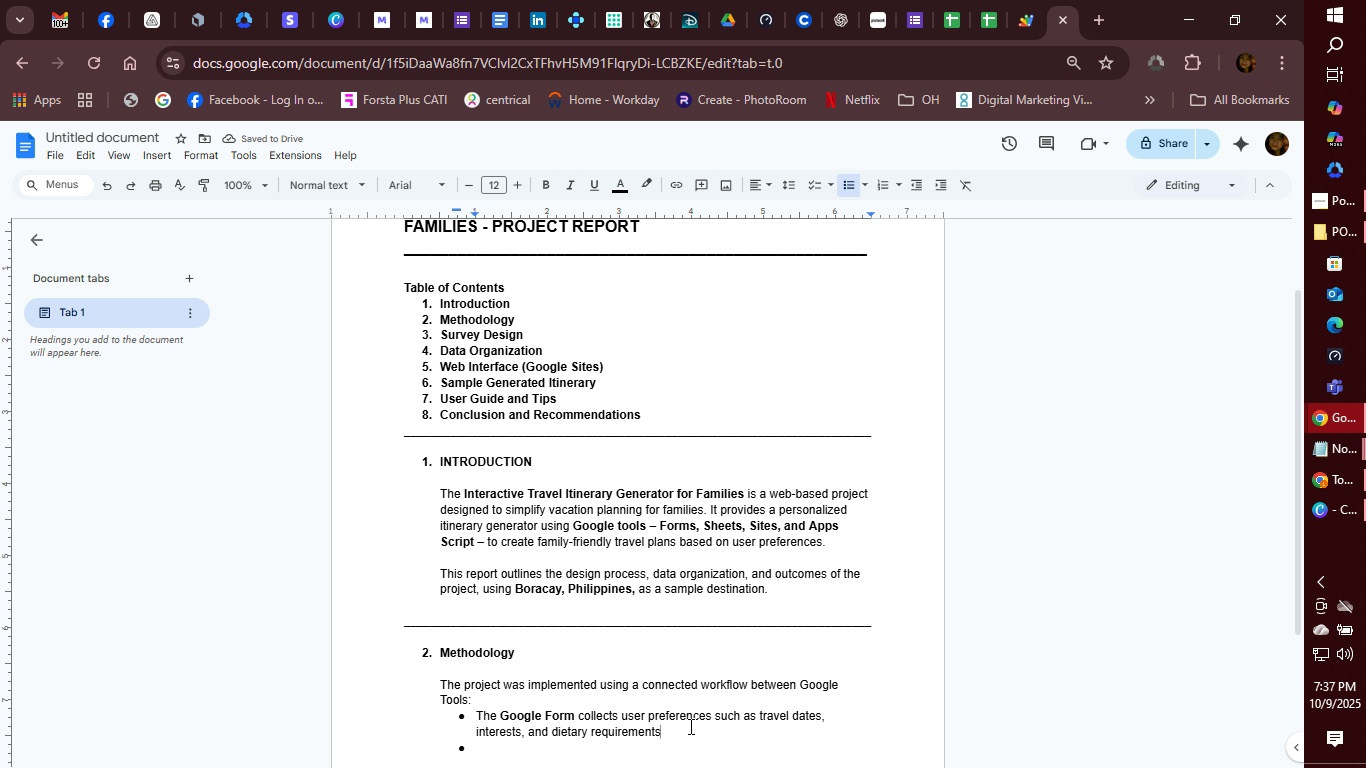 
key(Slash)
 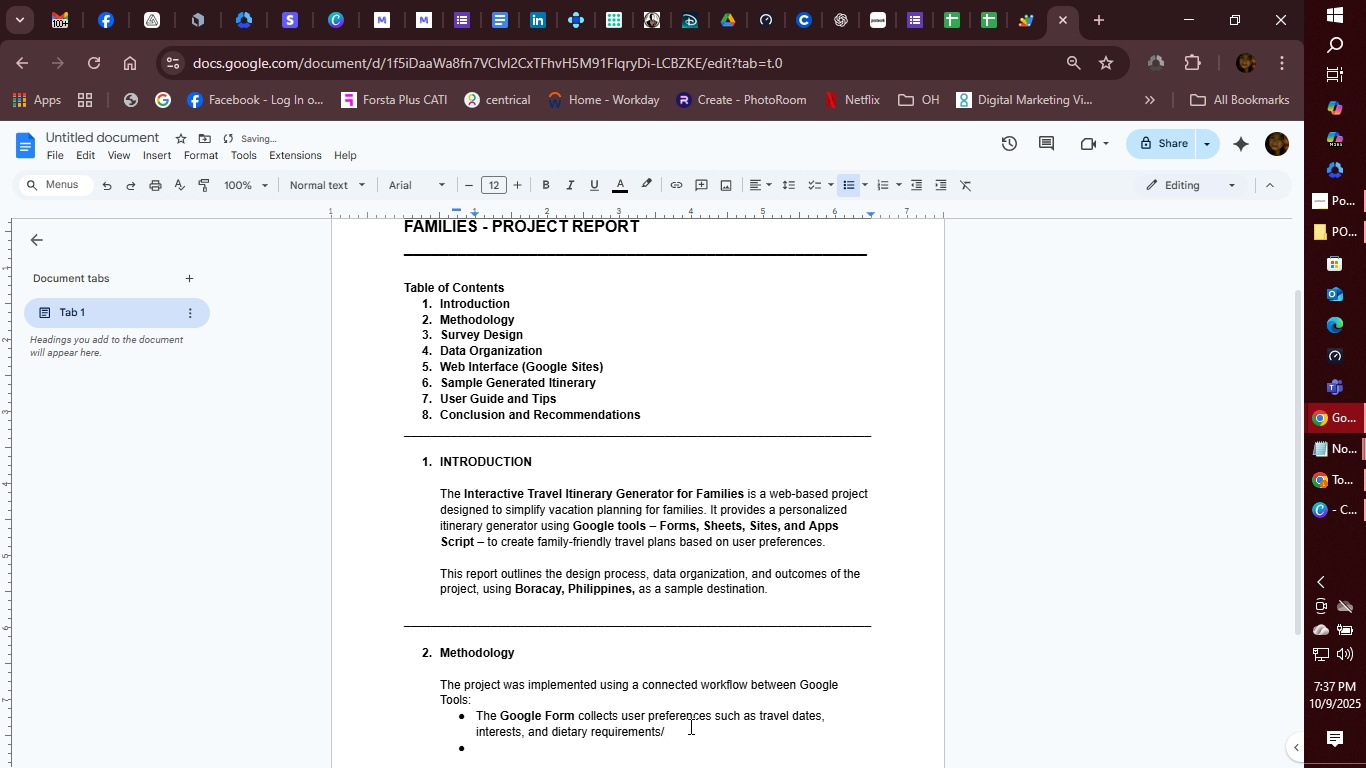 
key(Backspace)
 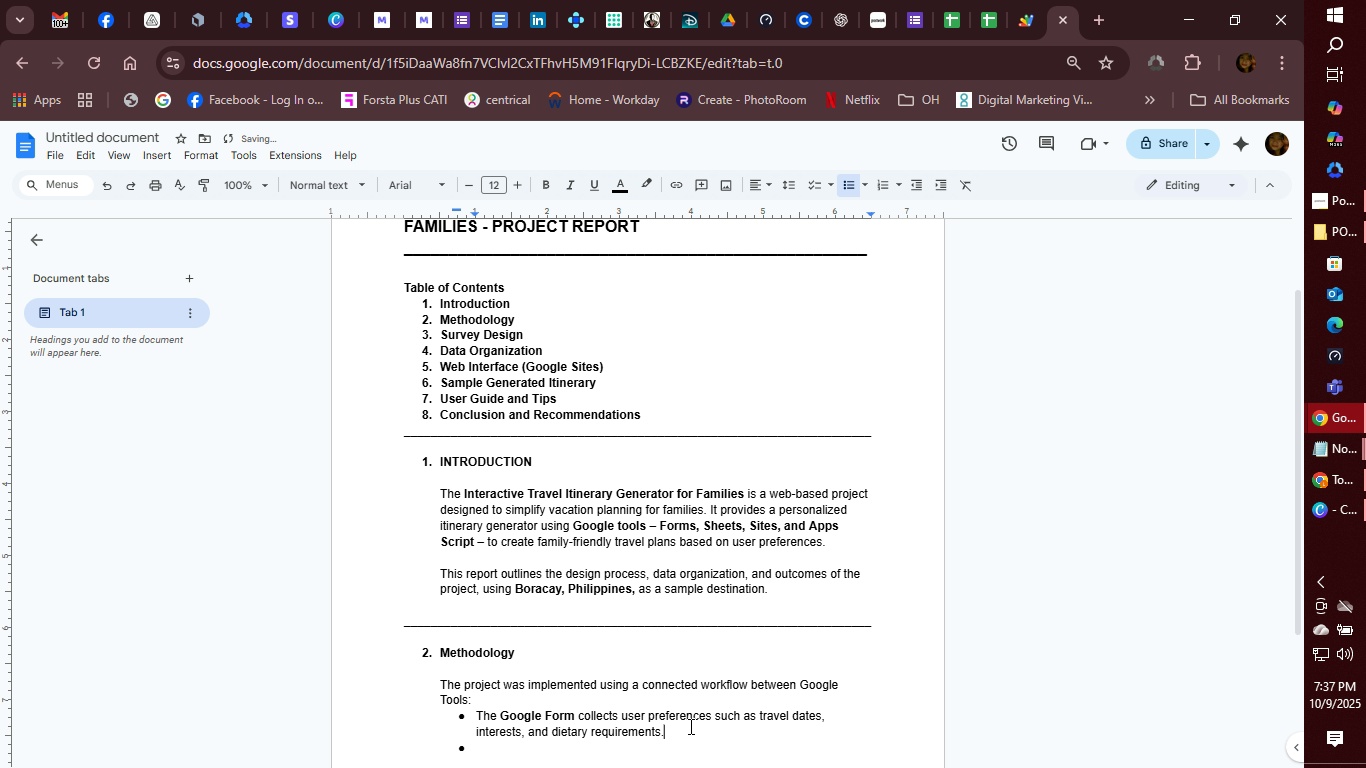 
key(Period)
 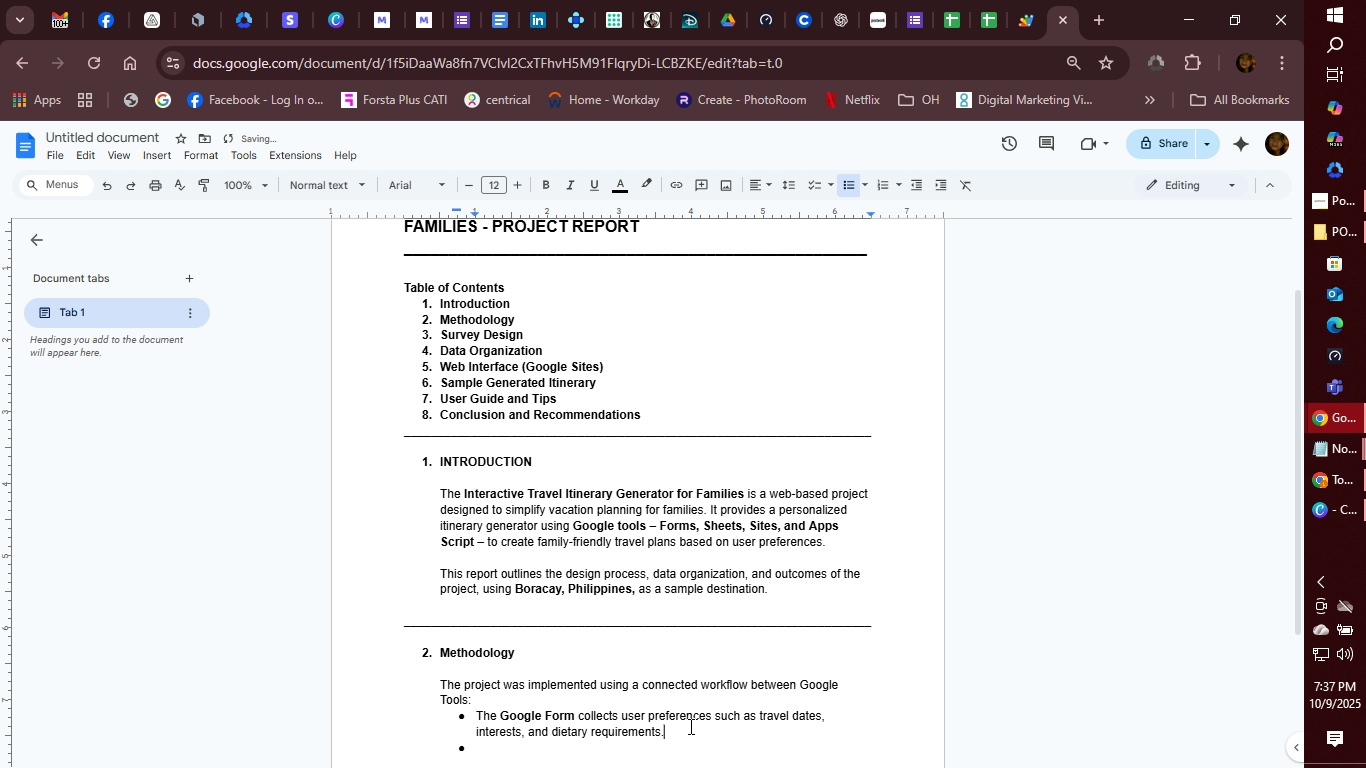 
key(ArrowDown)
 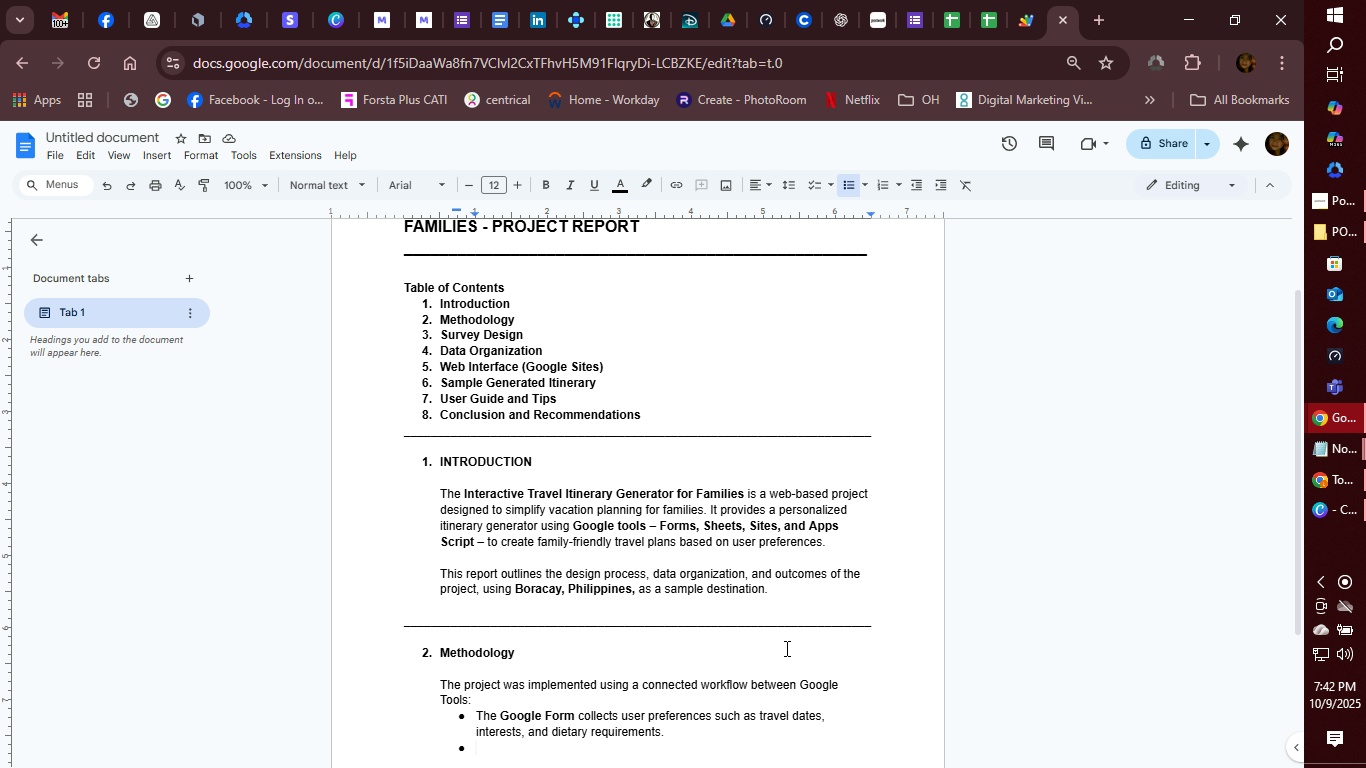 
wait(324.52)
 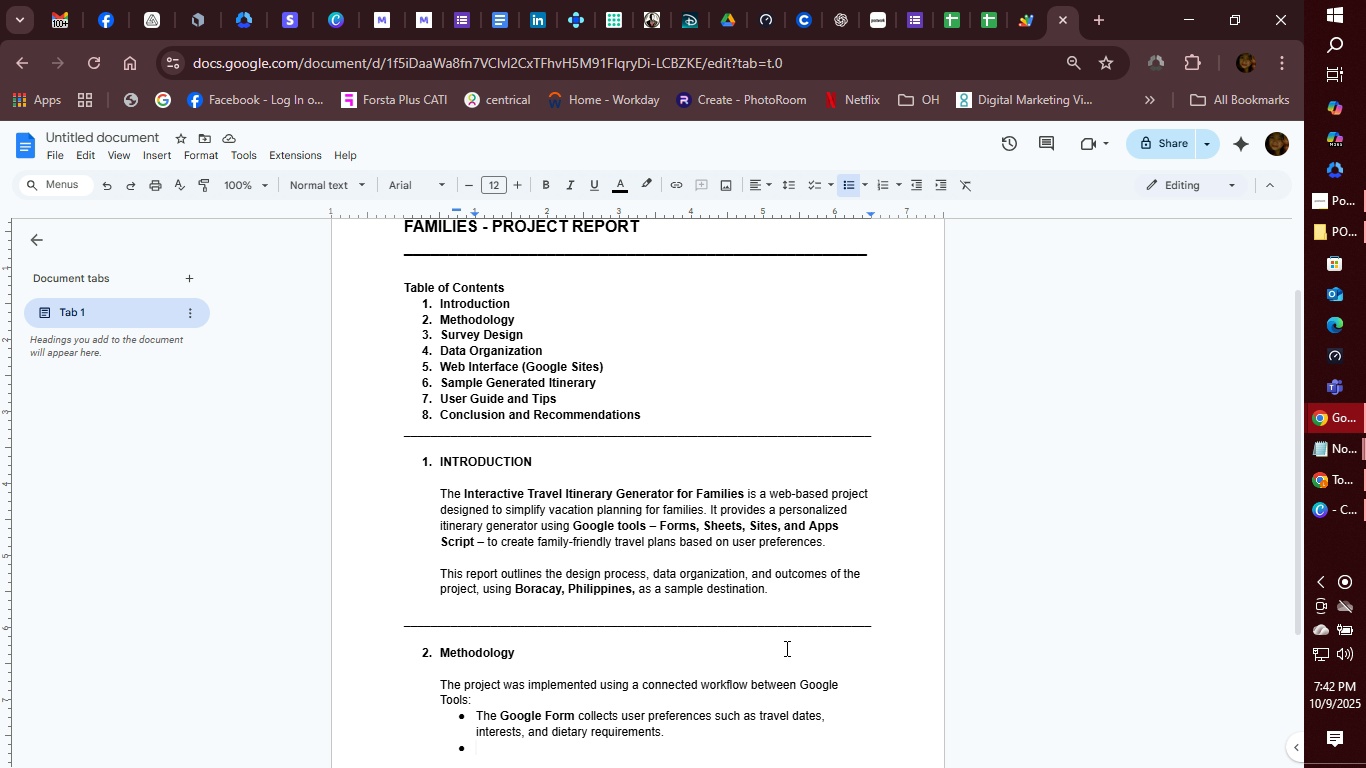 
type(Thee responses n )
key(Backspace)
key(Backspace)
type(feed directly 9)
key(Backspace)
type(into a )
 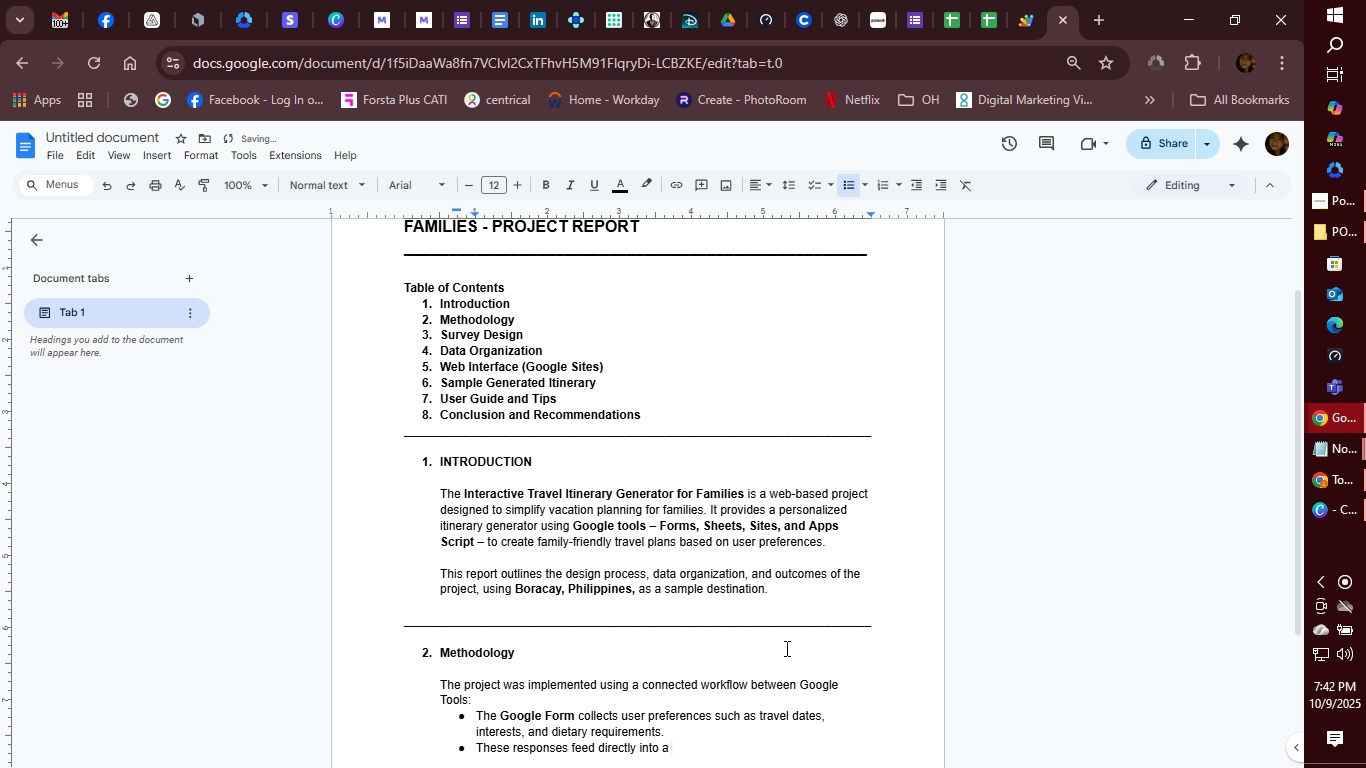 
hold_key(key=ShiftLeft, duration=0.83)
 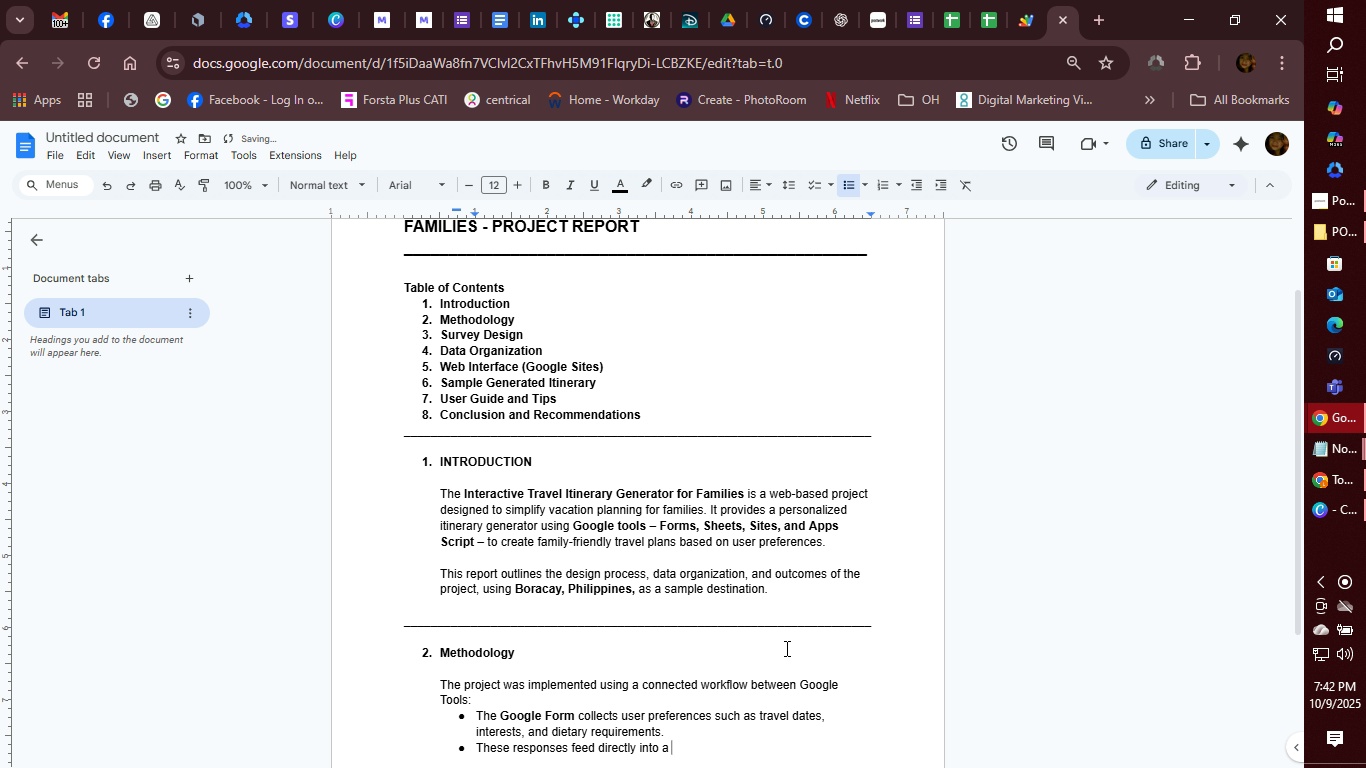 
key(Control+B)
 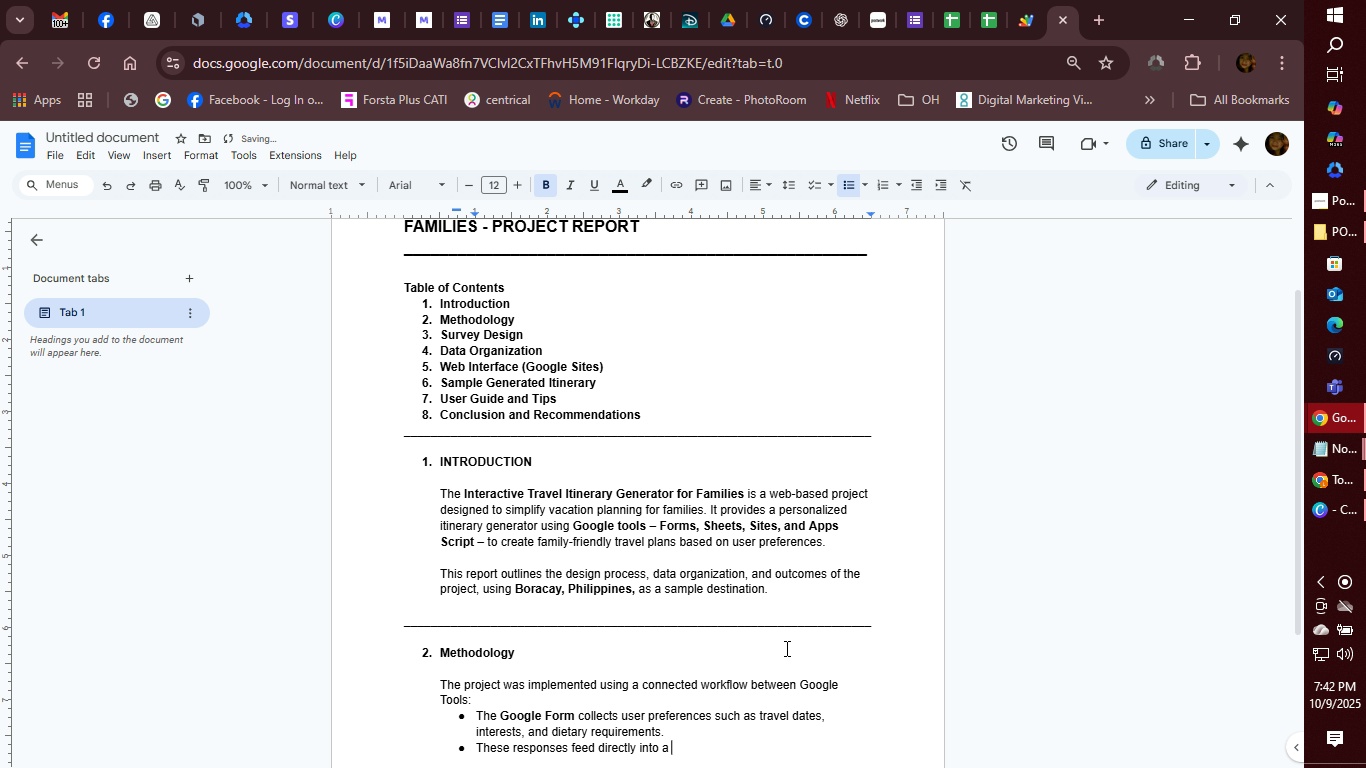 
type(Google Sheet )
 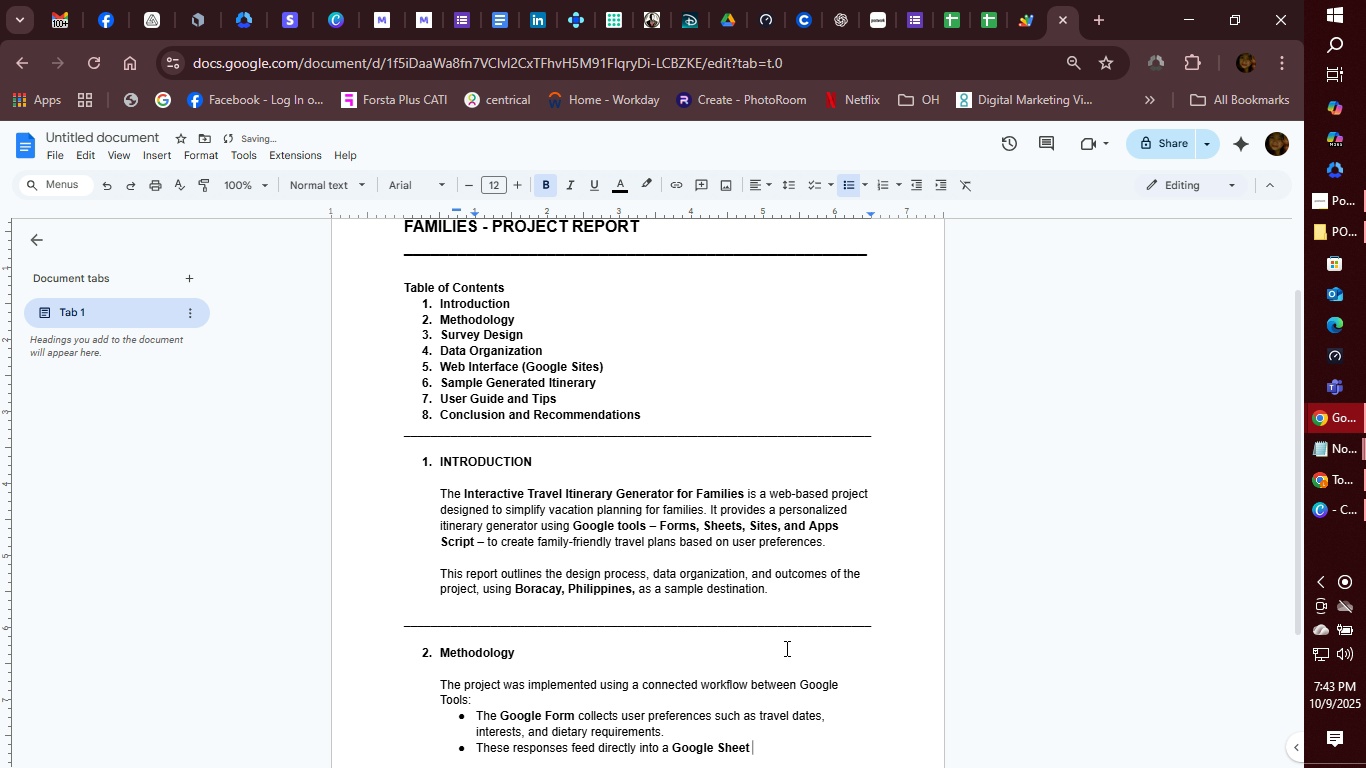 
key(Control+B)
 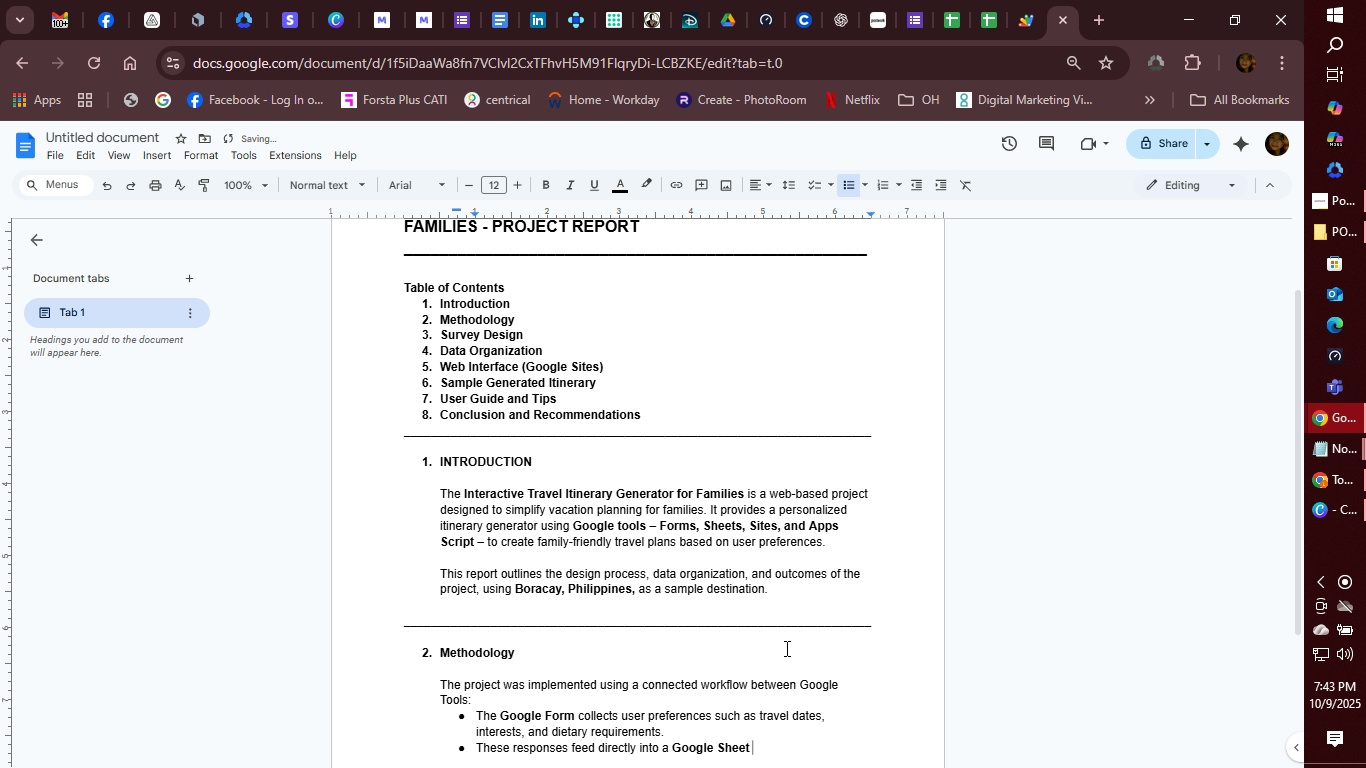 
type(contat)
key(Backspace)
type(ining categorized data for attractions, dining options, and kids)
key(Backspace)
key(Backspace)
key(Backspace)
key(Backspace)
type(child-freind)
key(Backspace)
key(Backspace)
key(Backspace)
key(Backspace)
type(iendly activities)
 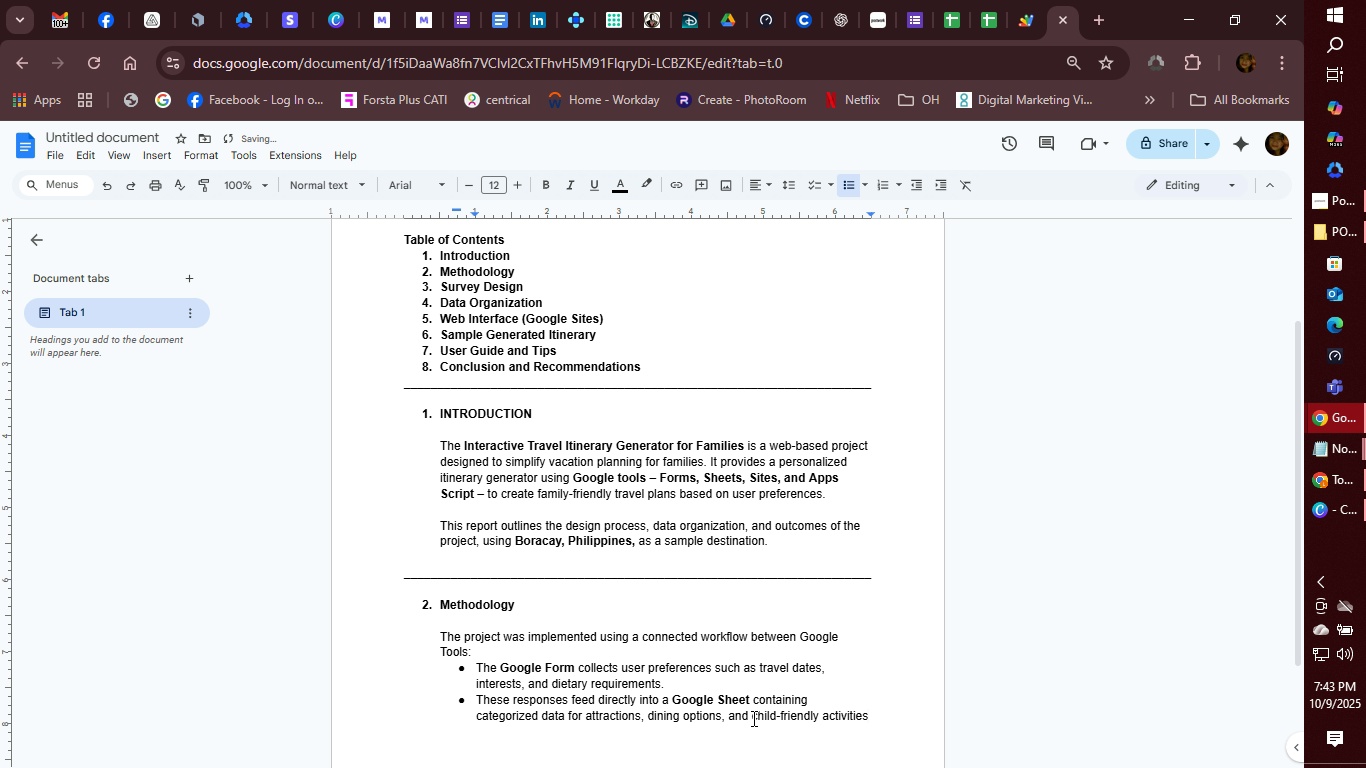 
double_click([757, 718])
 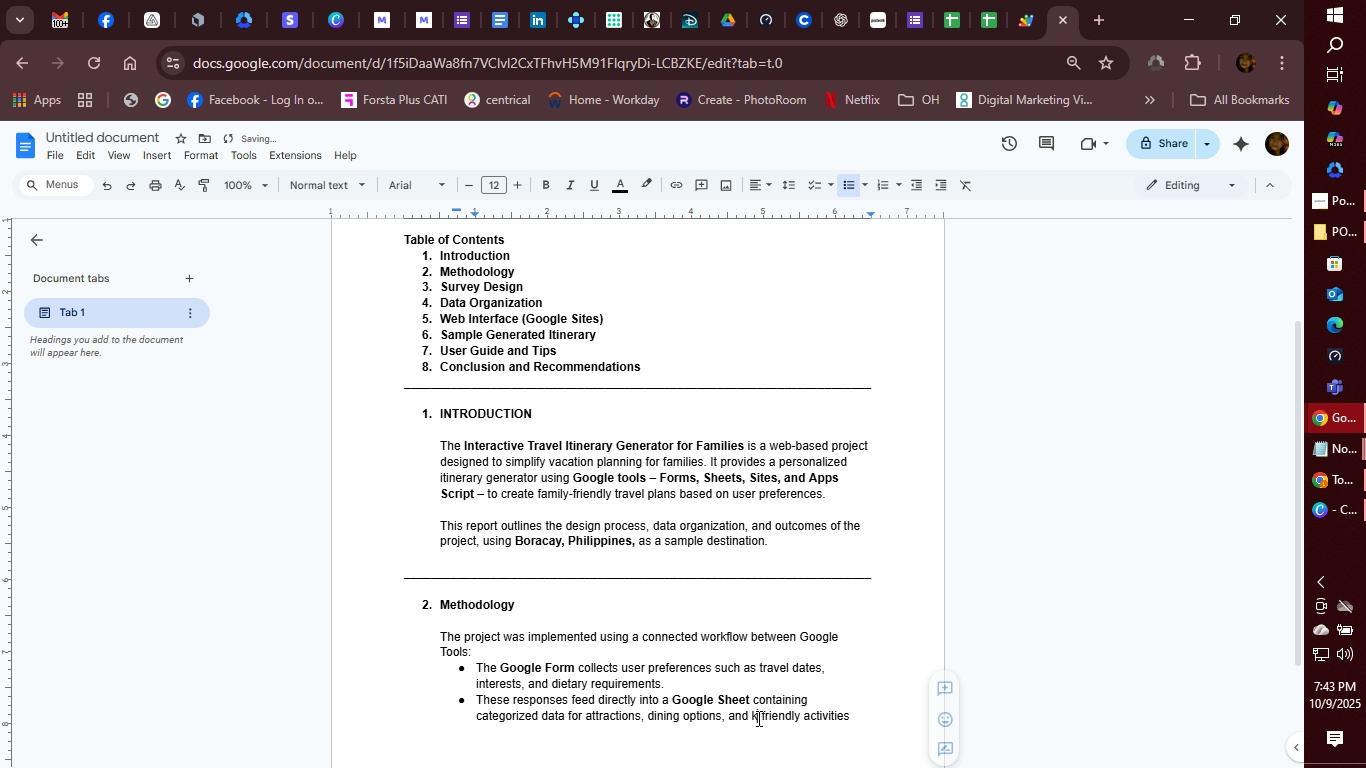 
type(kid)
 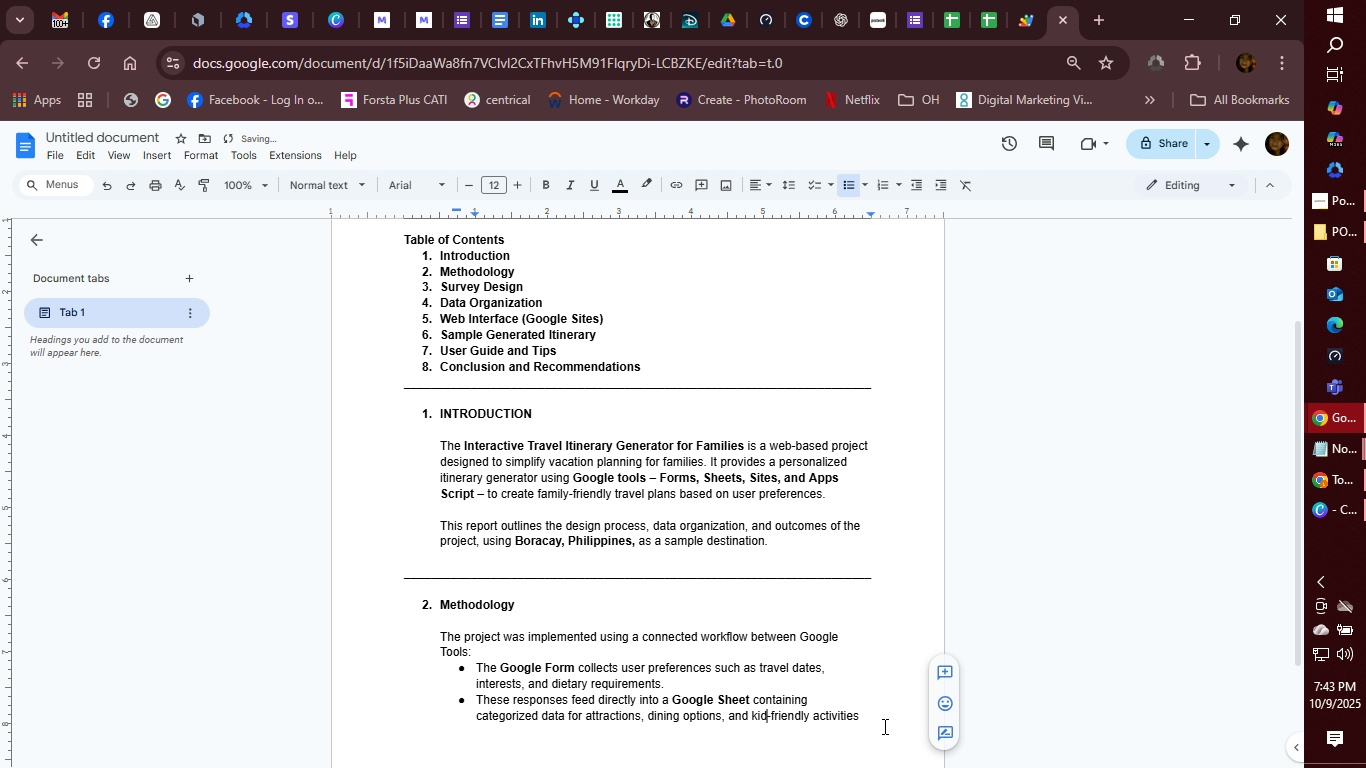 
left_click([883, 715])
 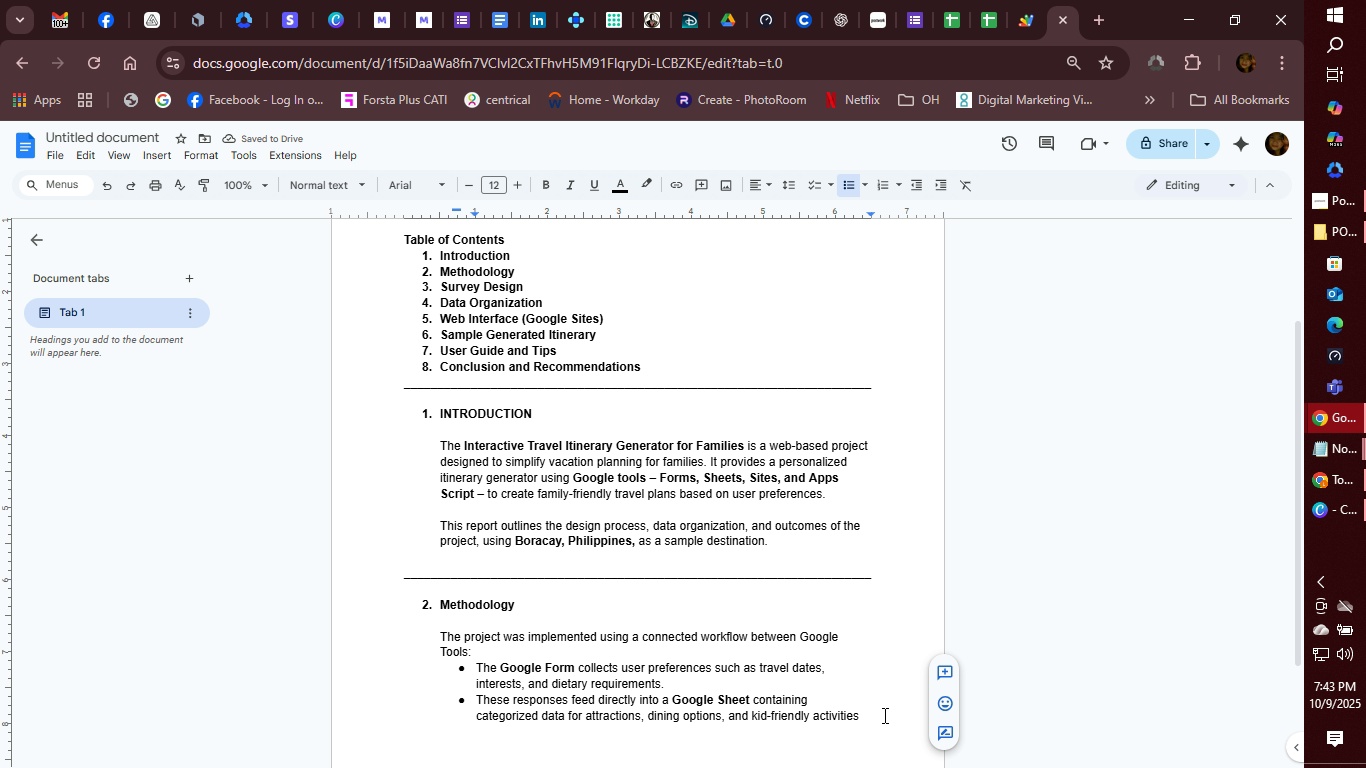 
key(Period)
 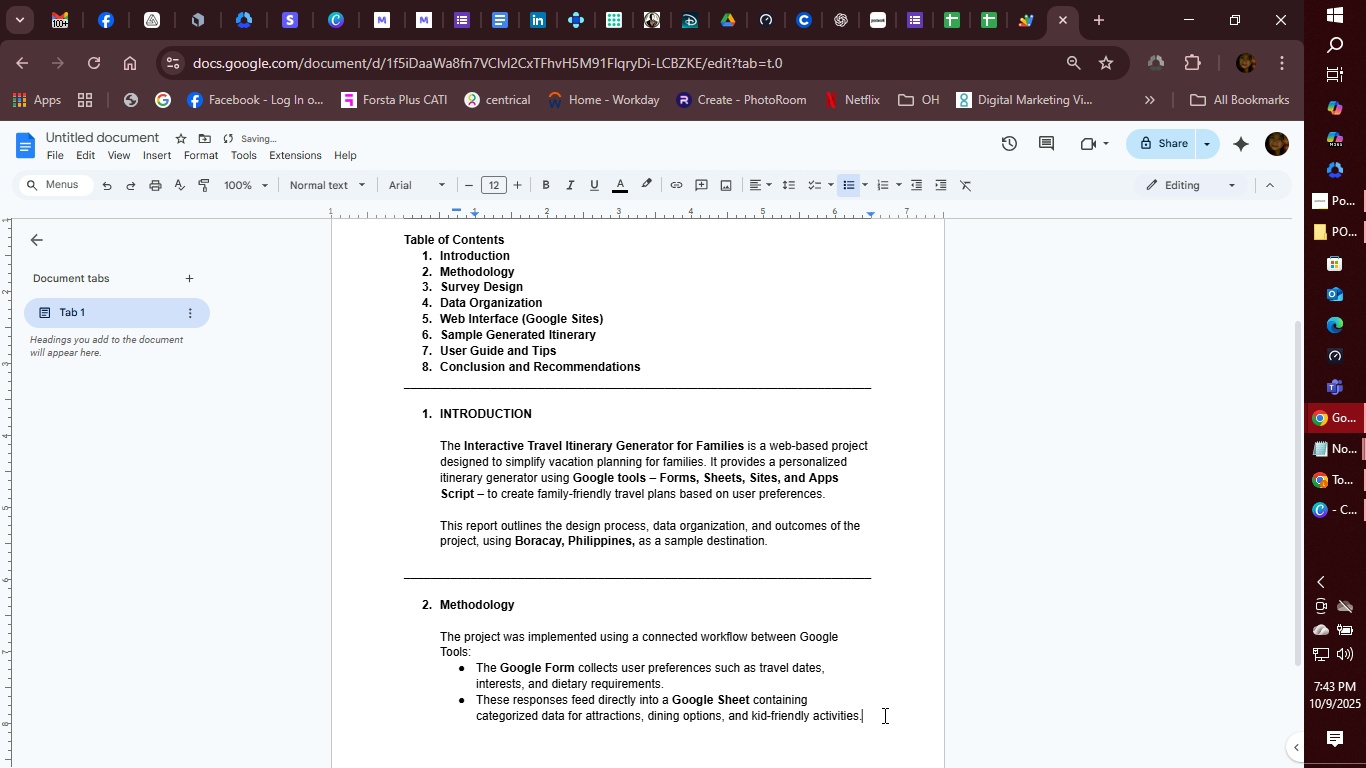 
key(Enter)
 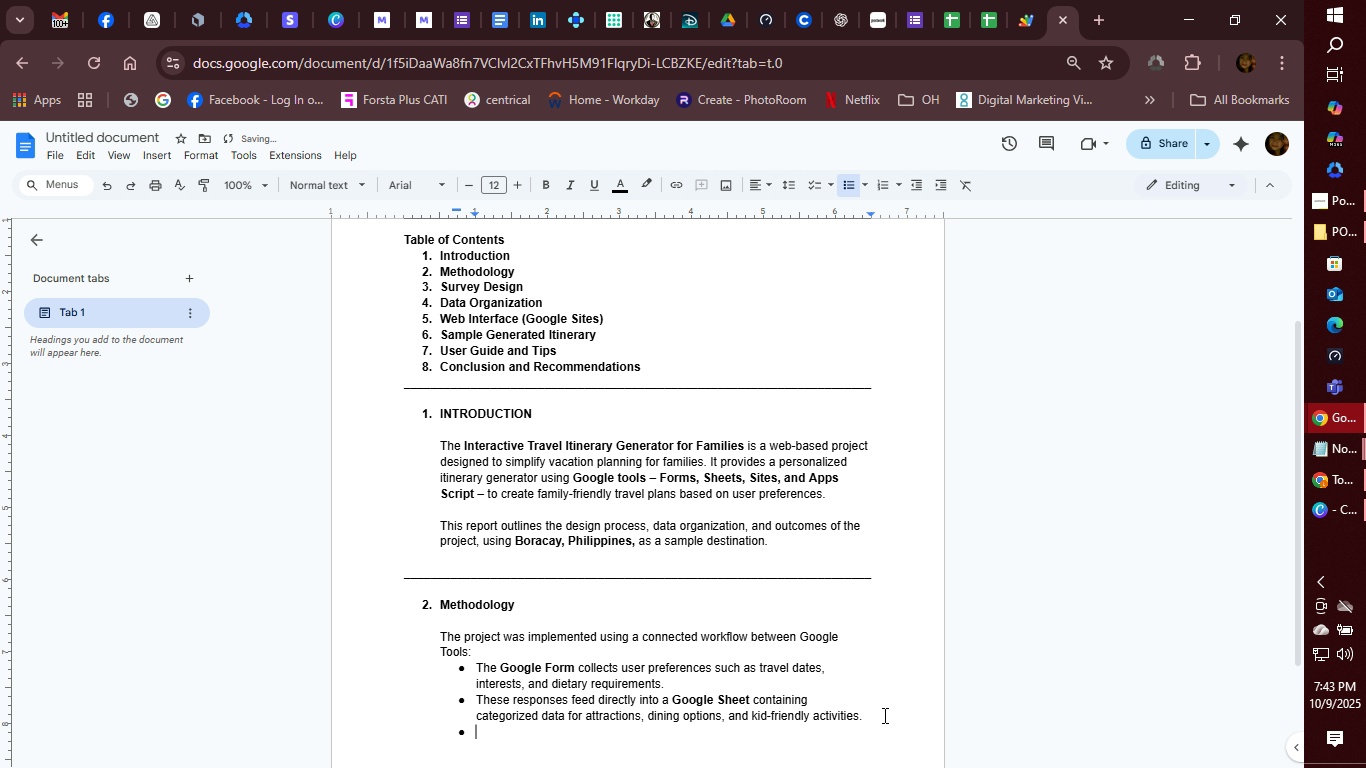 
key(Shift+A)
 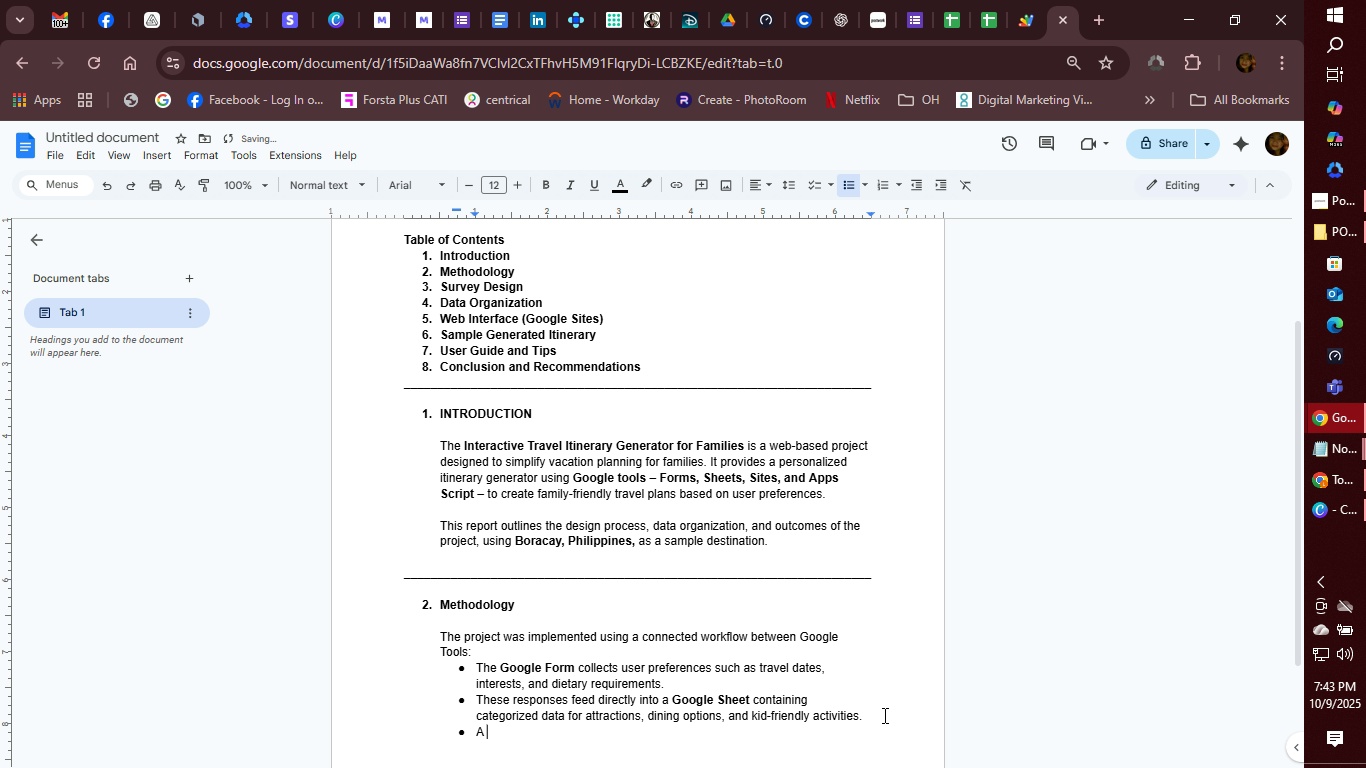 
key(Space)
 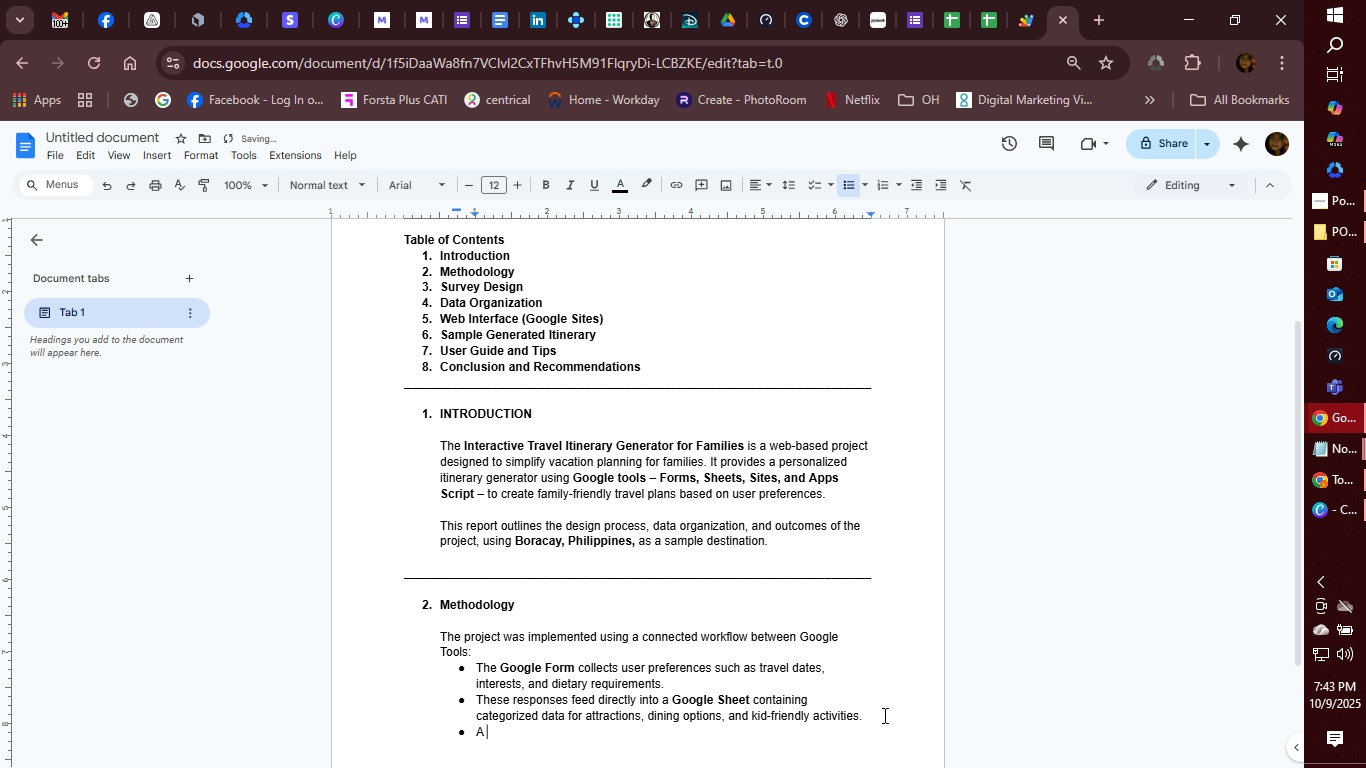 
key(Control+B)
 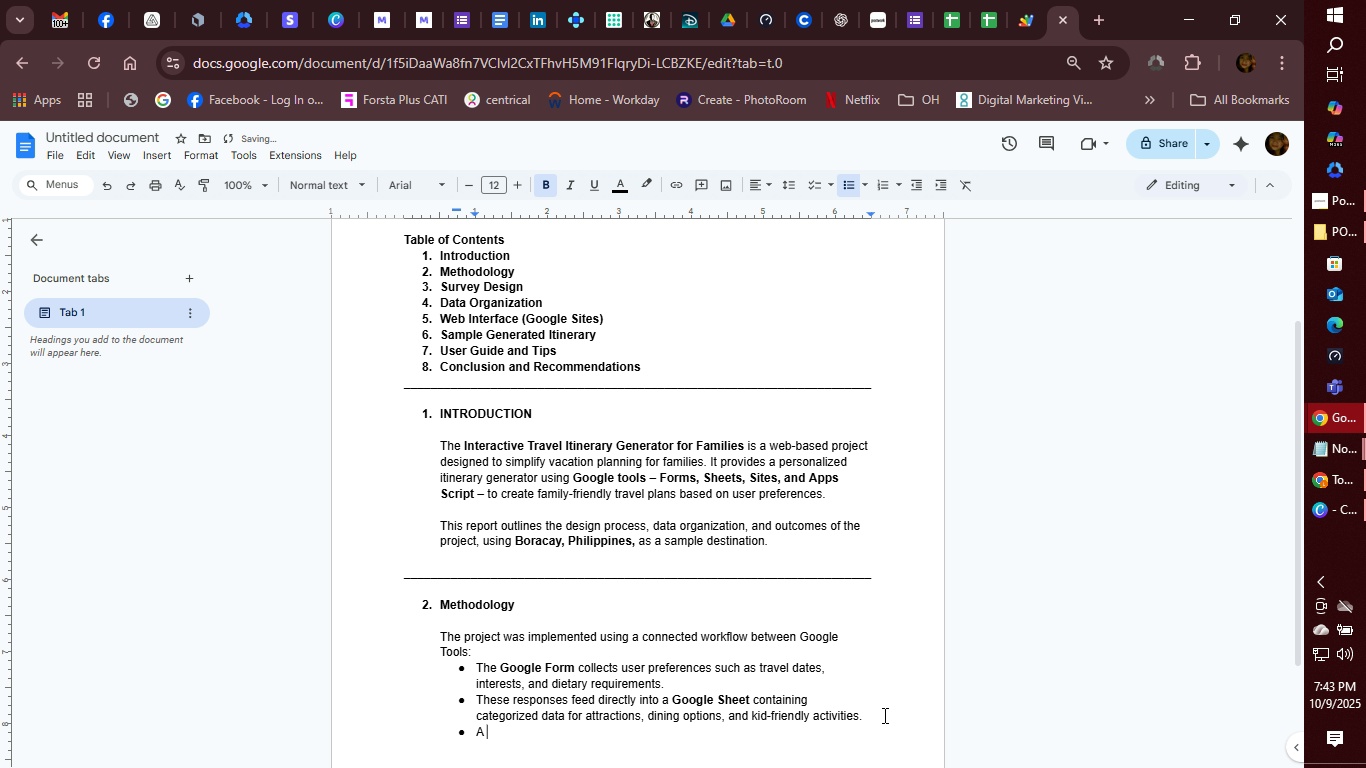 
type(Google Apps Script )
 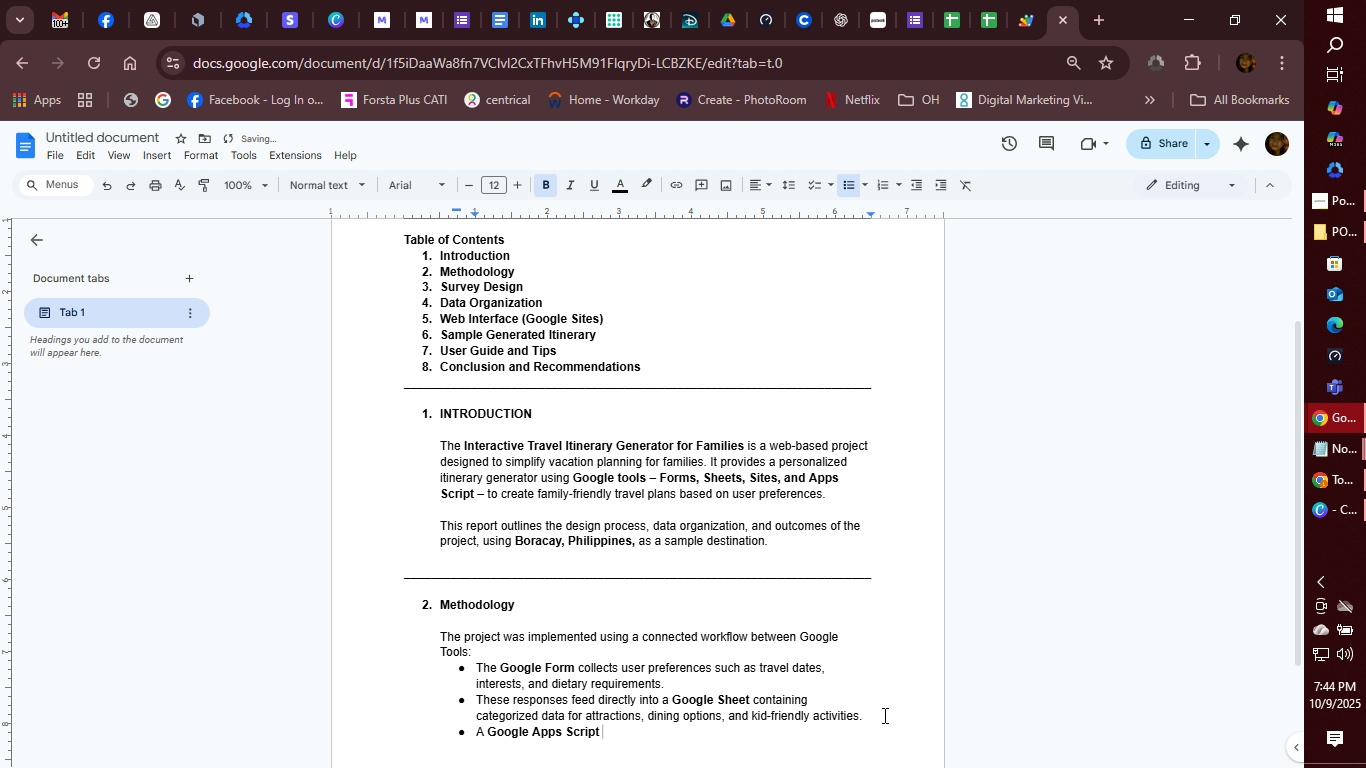 
key(Control+B)
 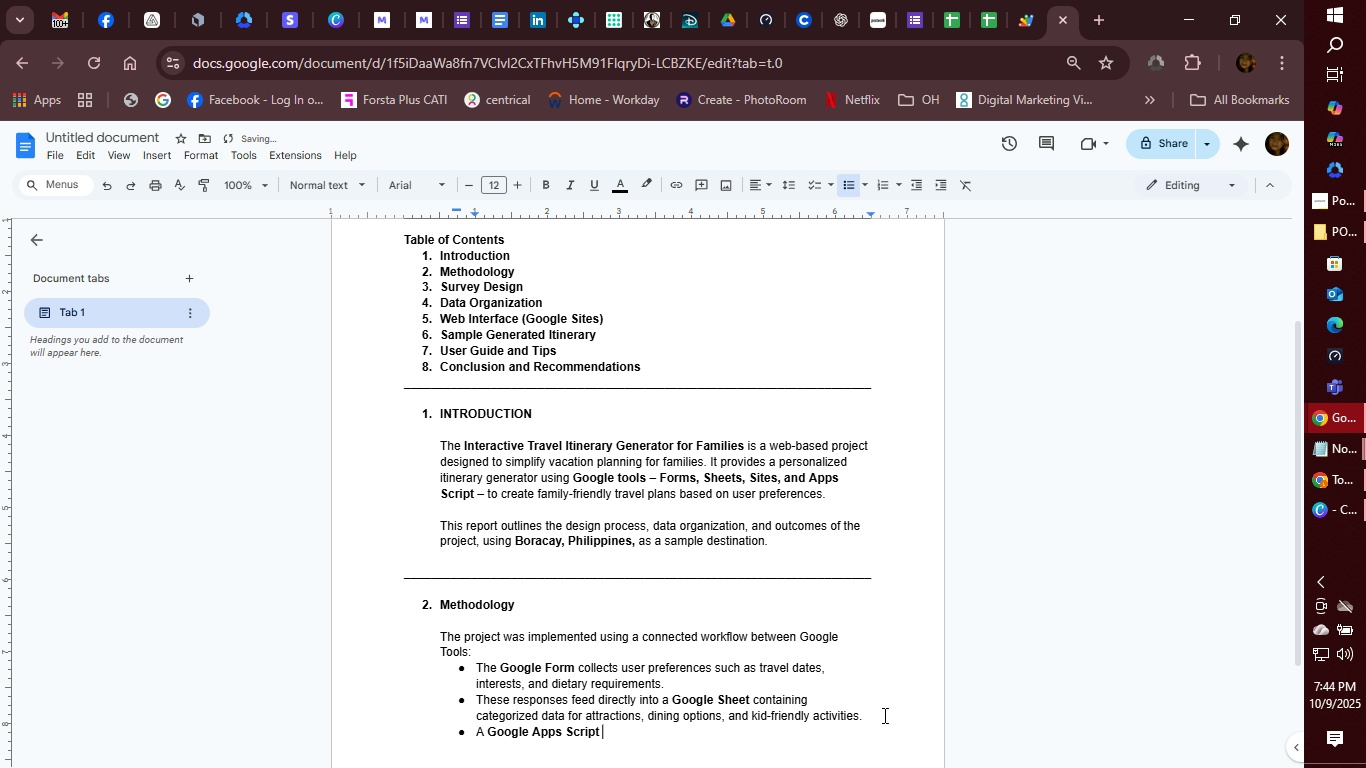 
type(processed)
key(Backspace)
type(s th)
 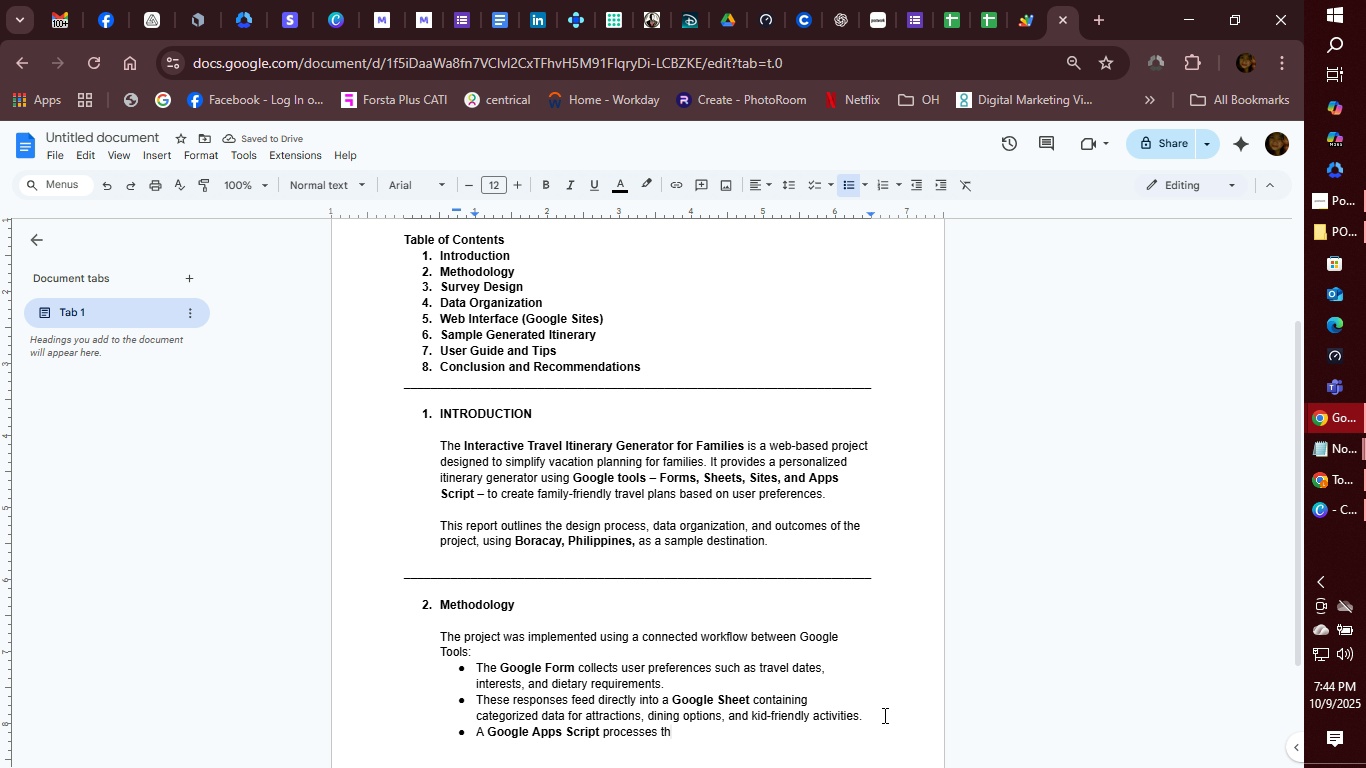 
type(ese responses to genr)
key(Backspace)
type(erate an itinerary)
 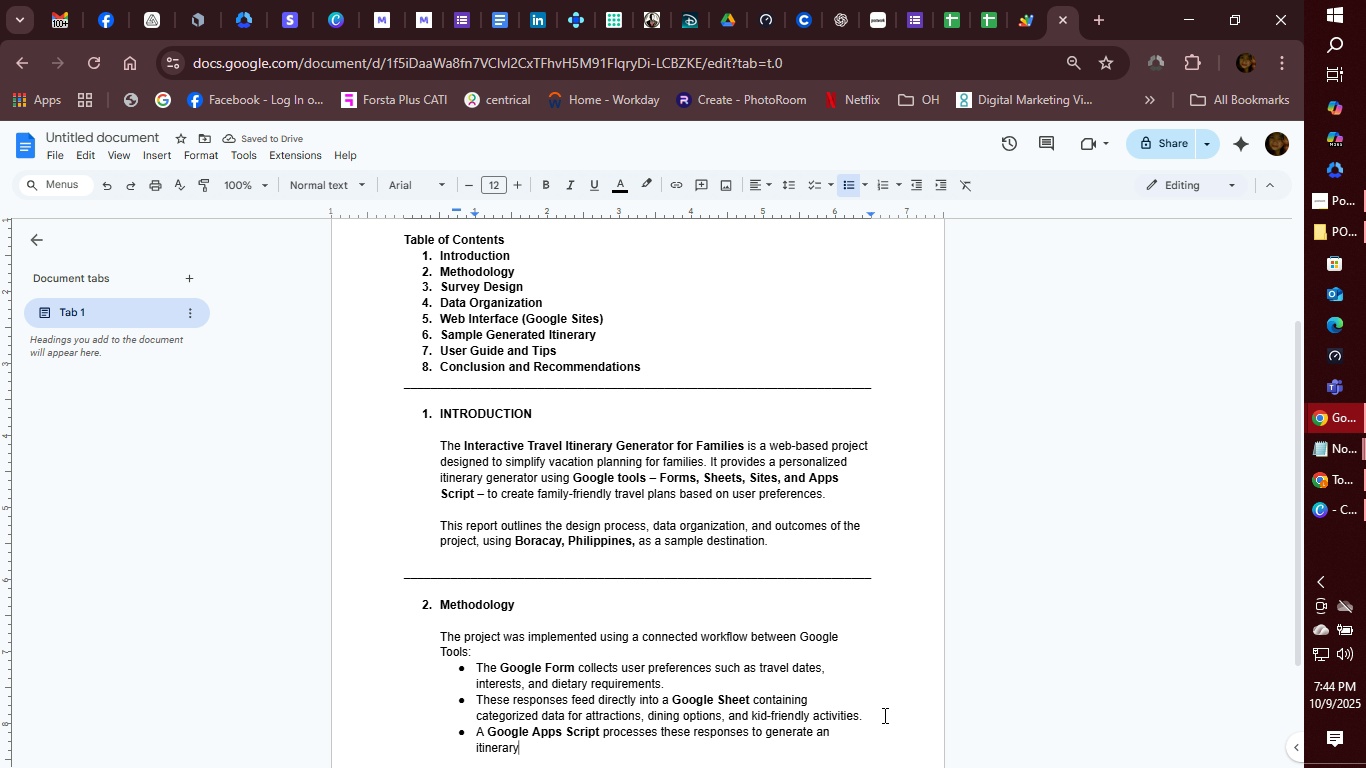 
type(, which is displayed)
 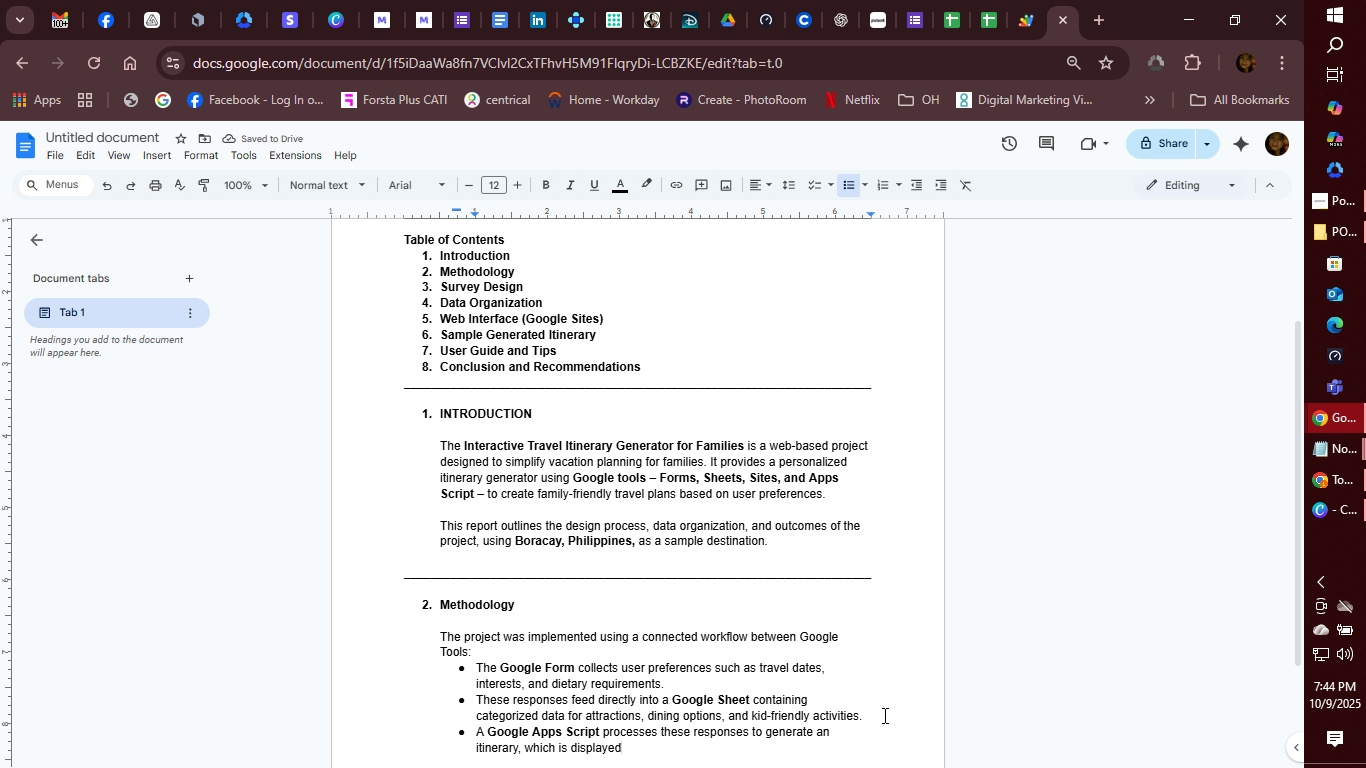 
wait(5.15)
 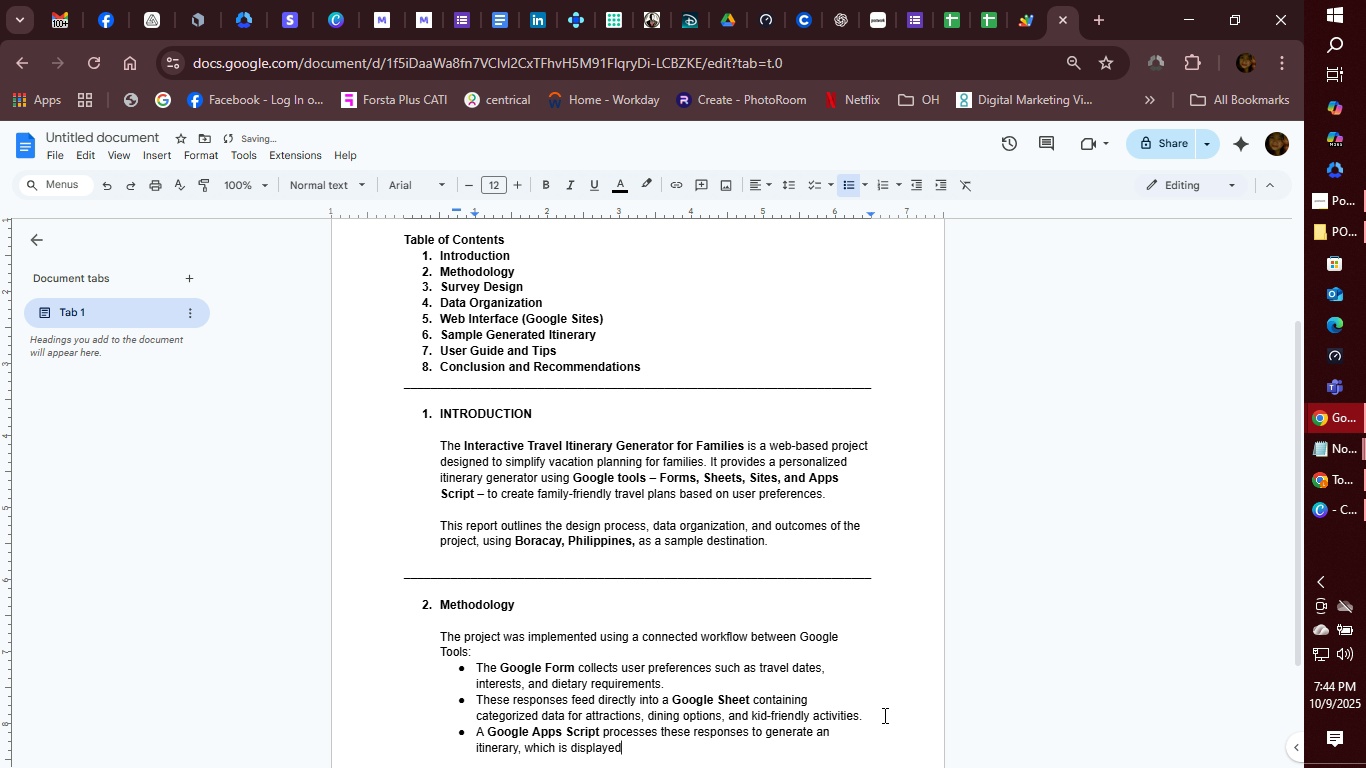 
type( dynamically on a )
 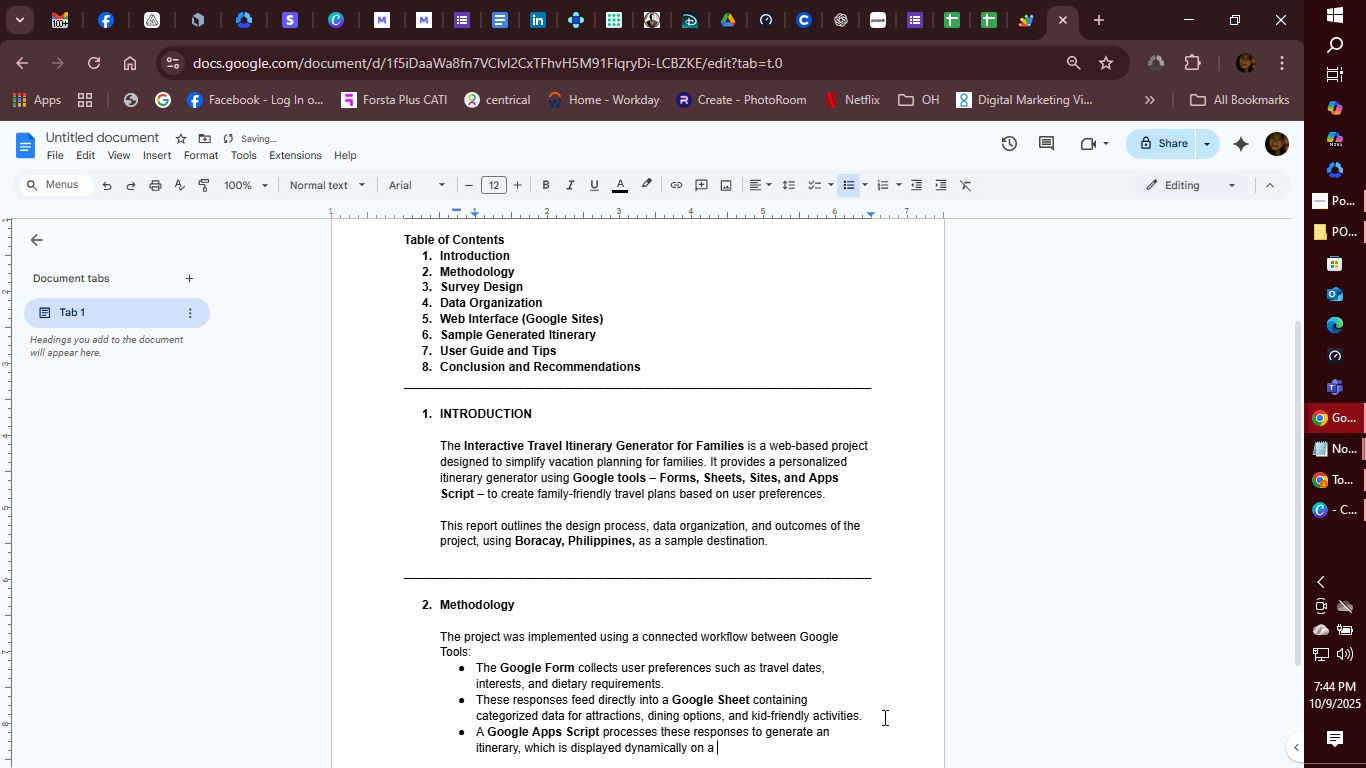 
hold_key(key=ControlLeft, duration=0.85)
 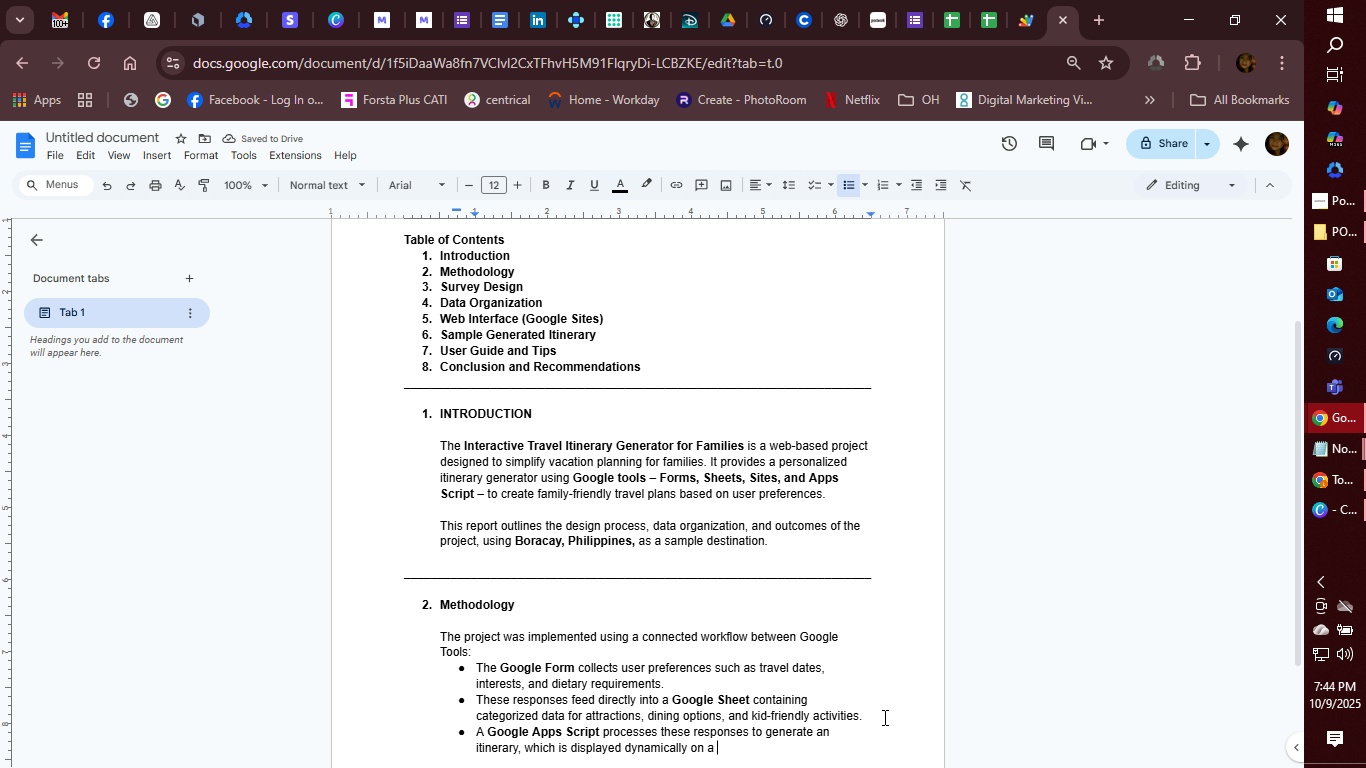 
key(Control+B)
 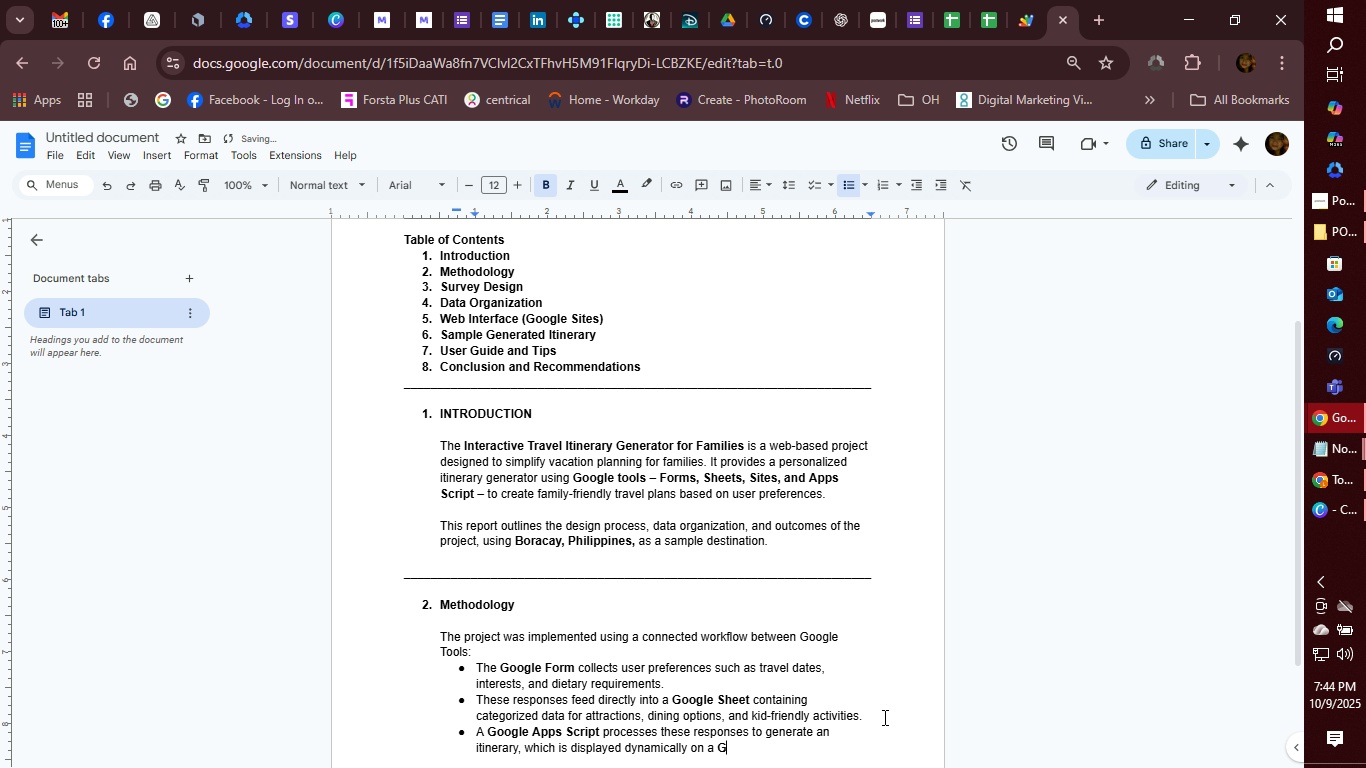 
type(Google Site )
 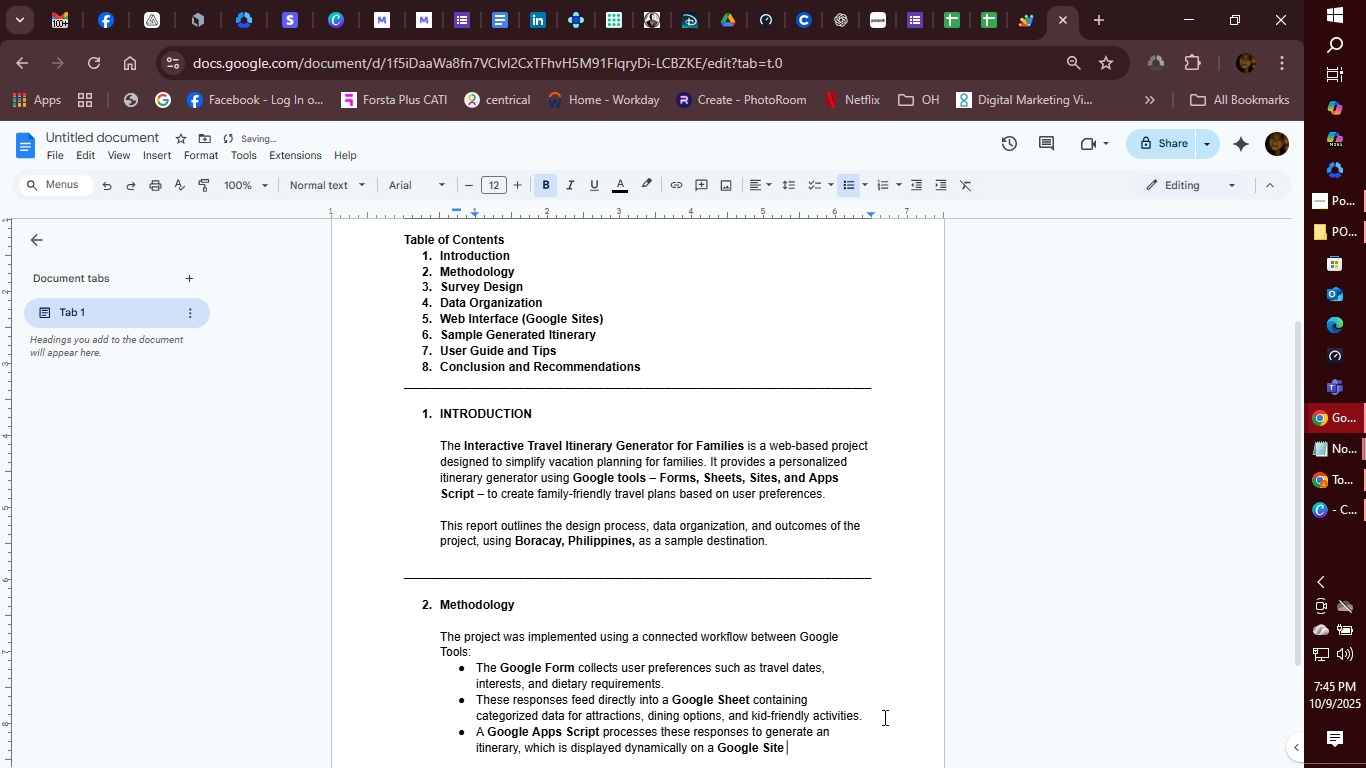 
key(Control+B)
 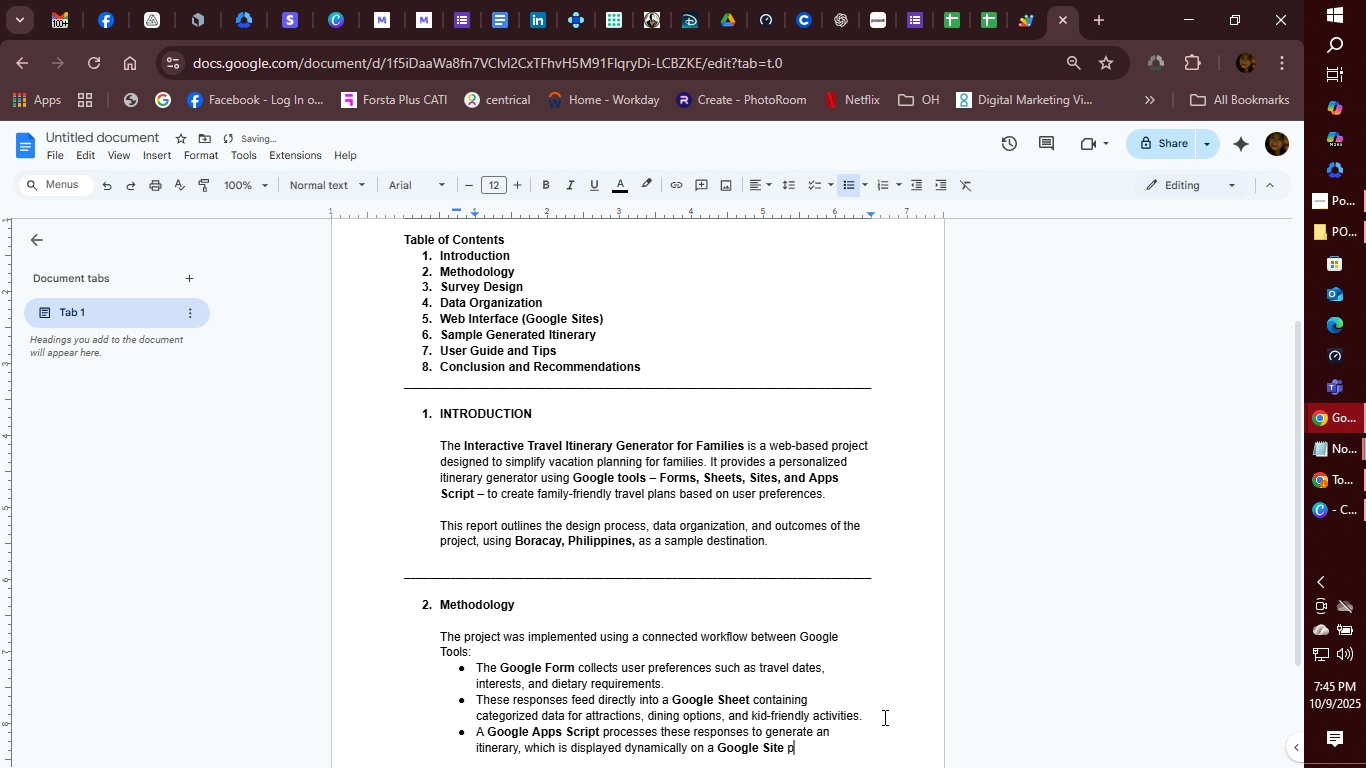 
type(page.)
 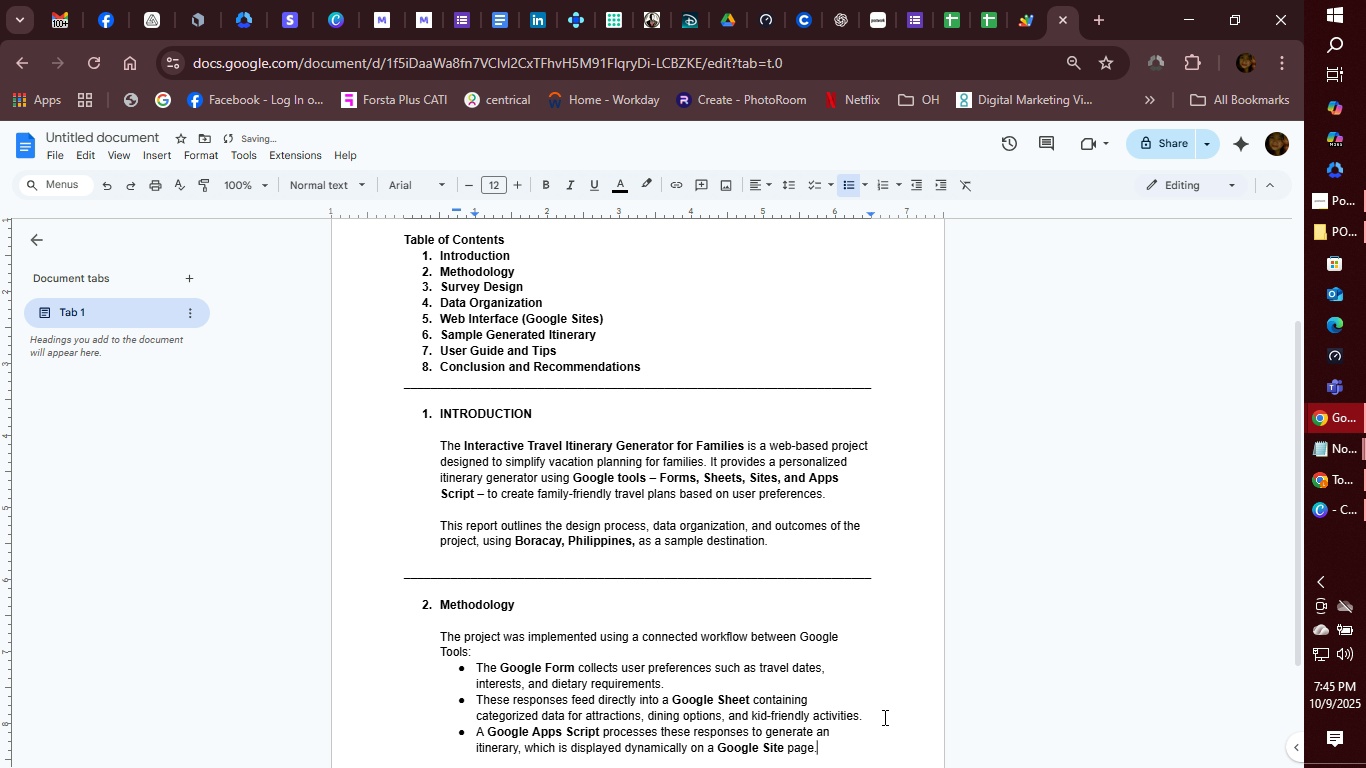 
key(Enter)
 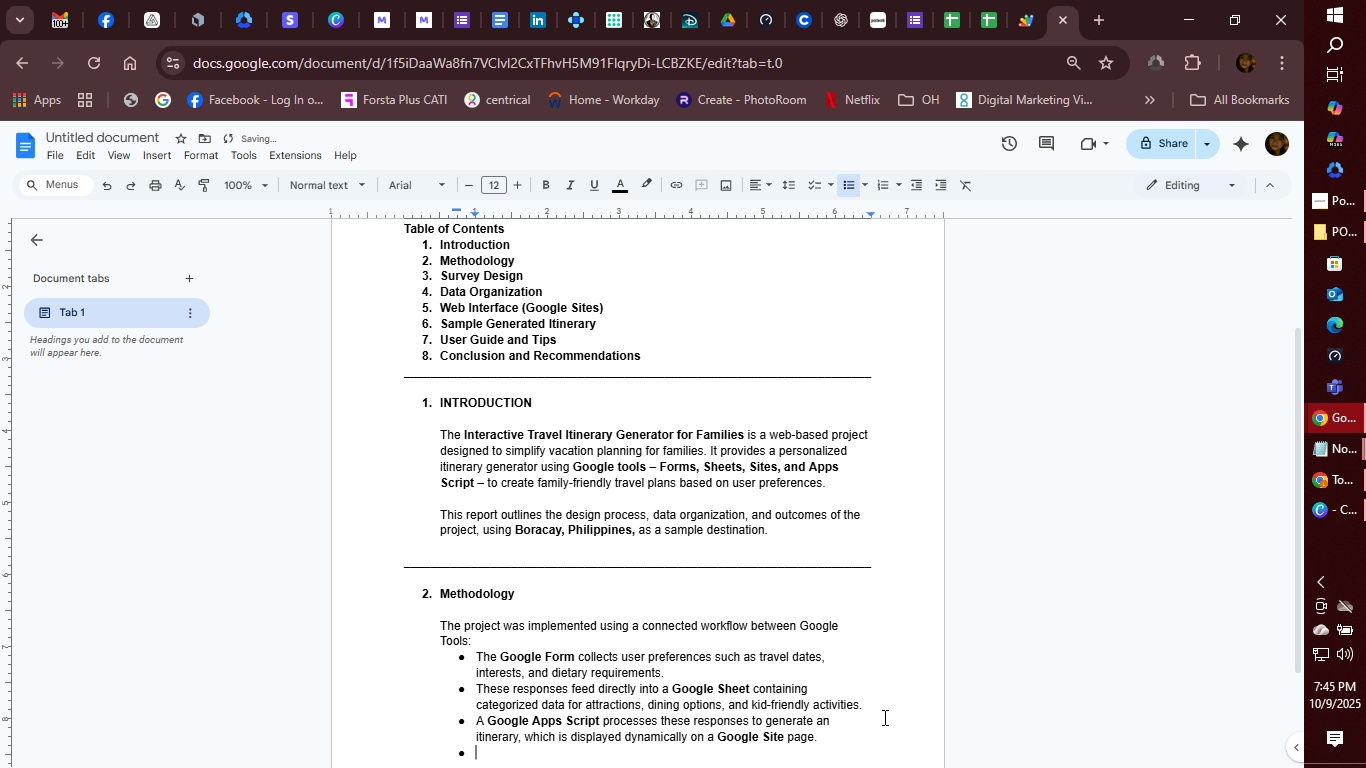 
key(Backspace)
 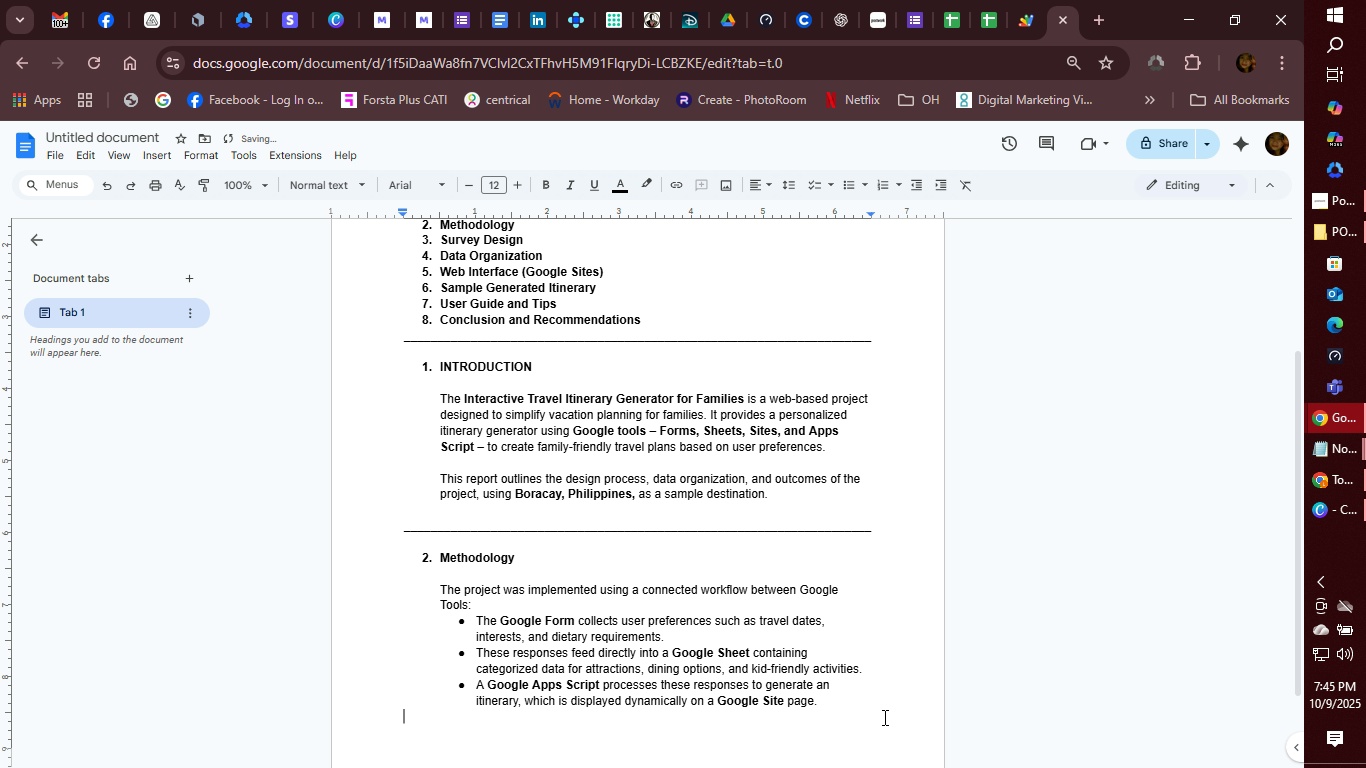 
key(Backspace)
 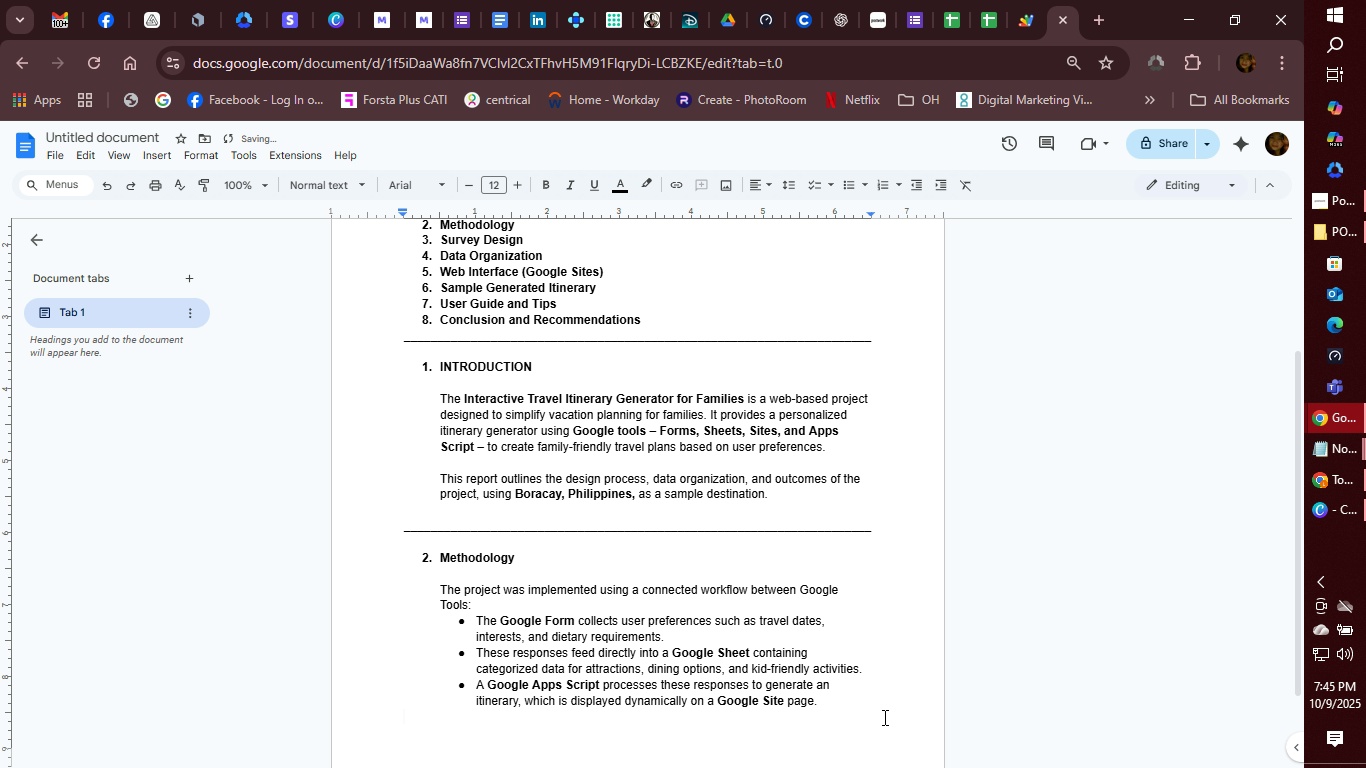 
key(Backspace)
 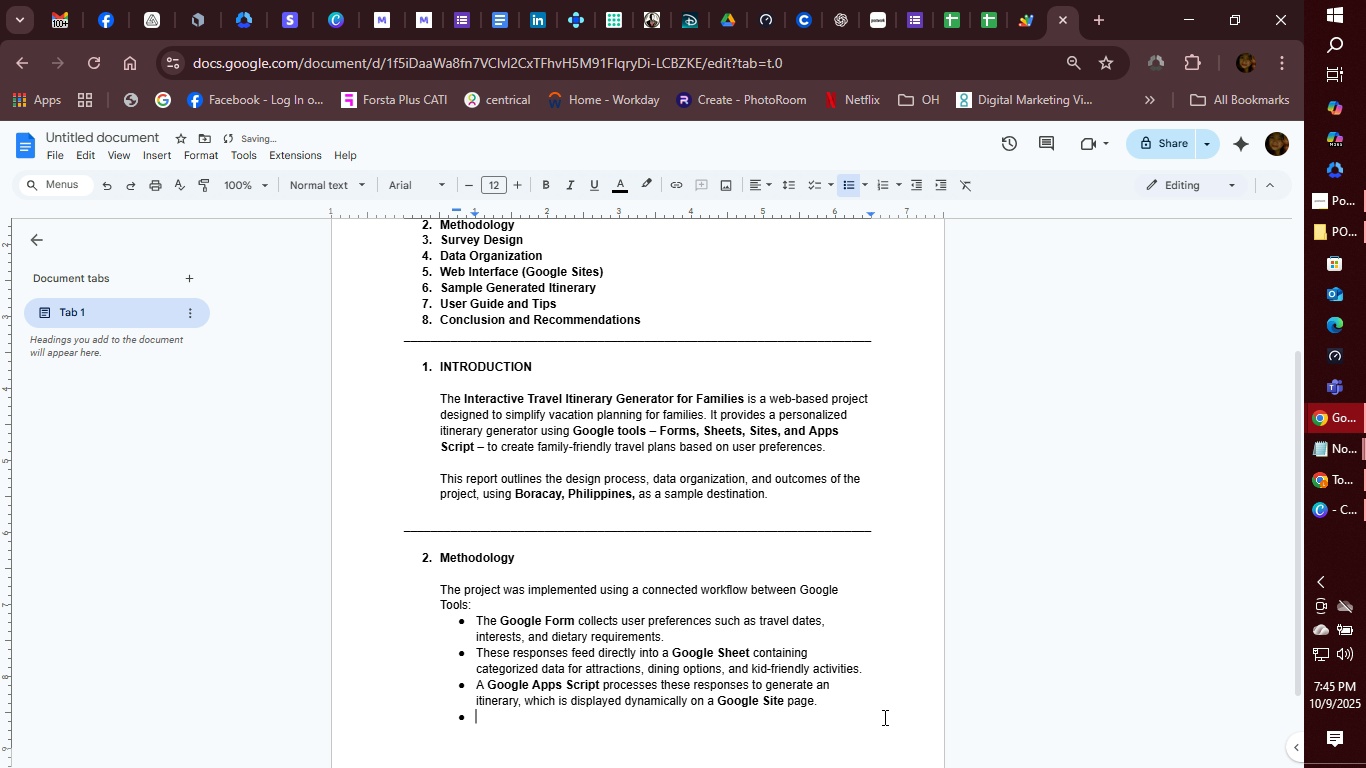 
key(Enter)
 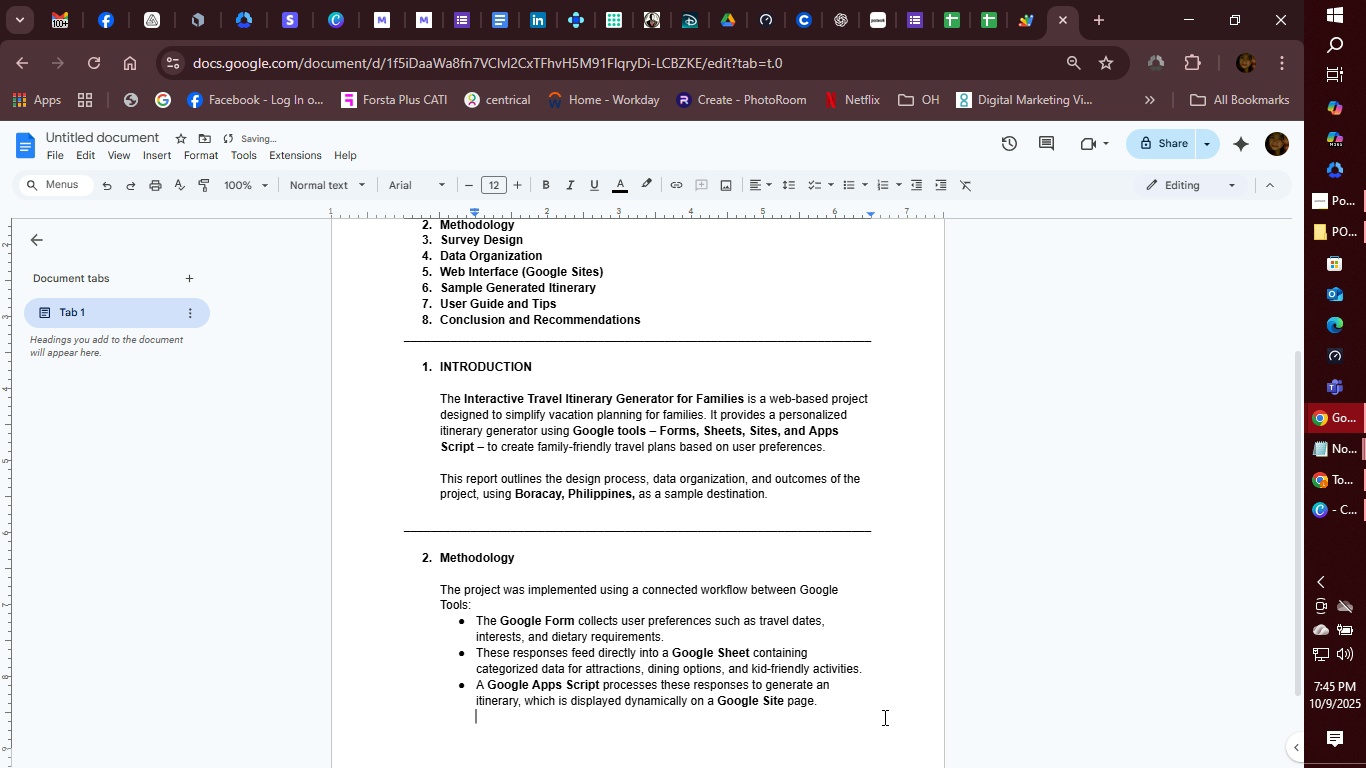 
key(Backspace)
 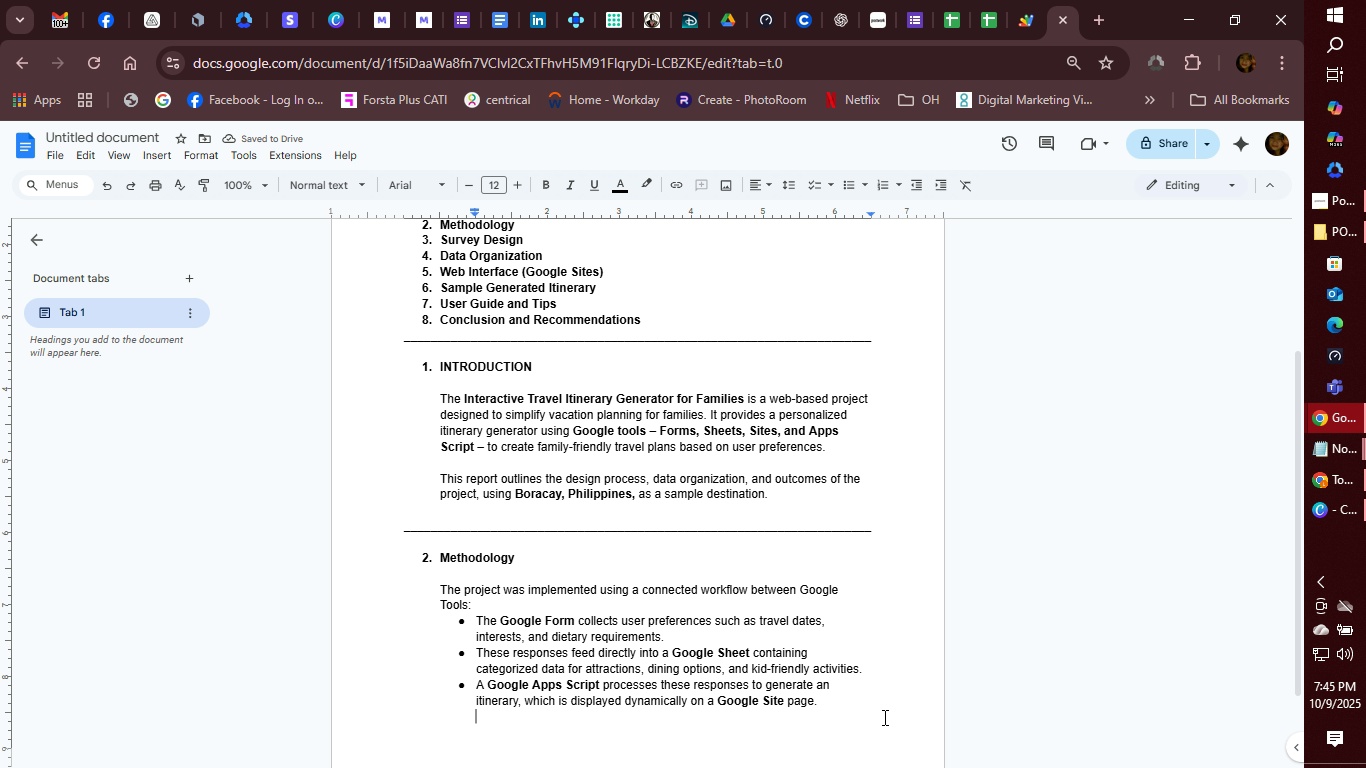 
wait(8.05)
 